 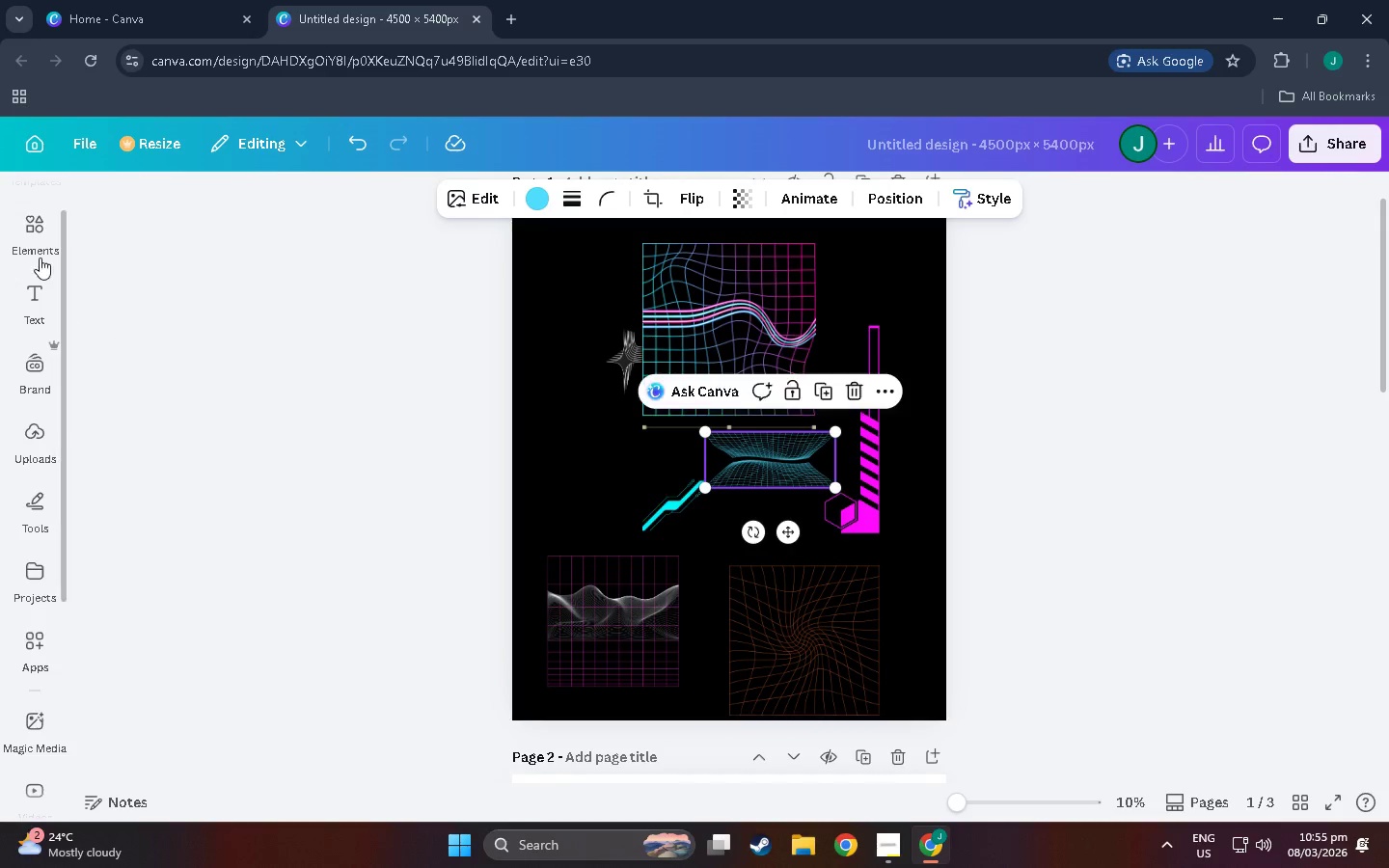 
scroll: coordinate [213, 612], scroll_direction: down, amount: 43.0
 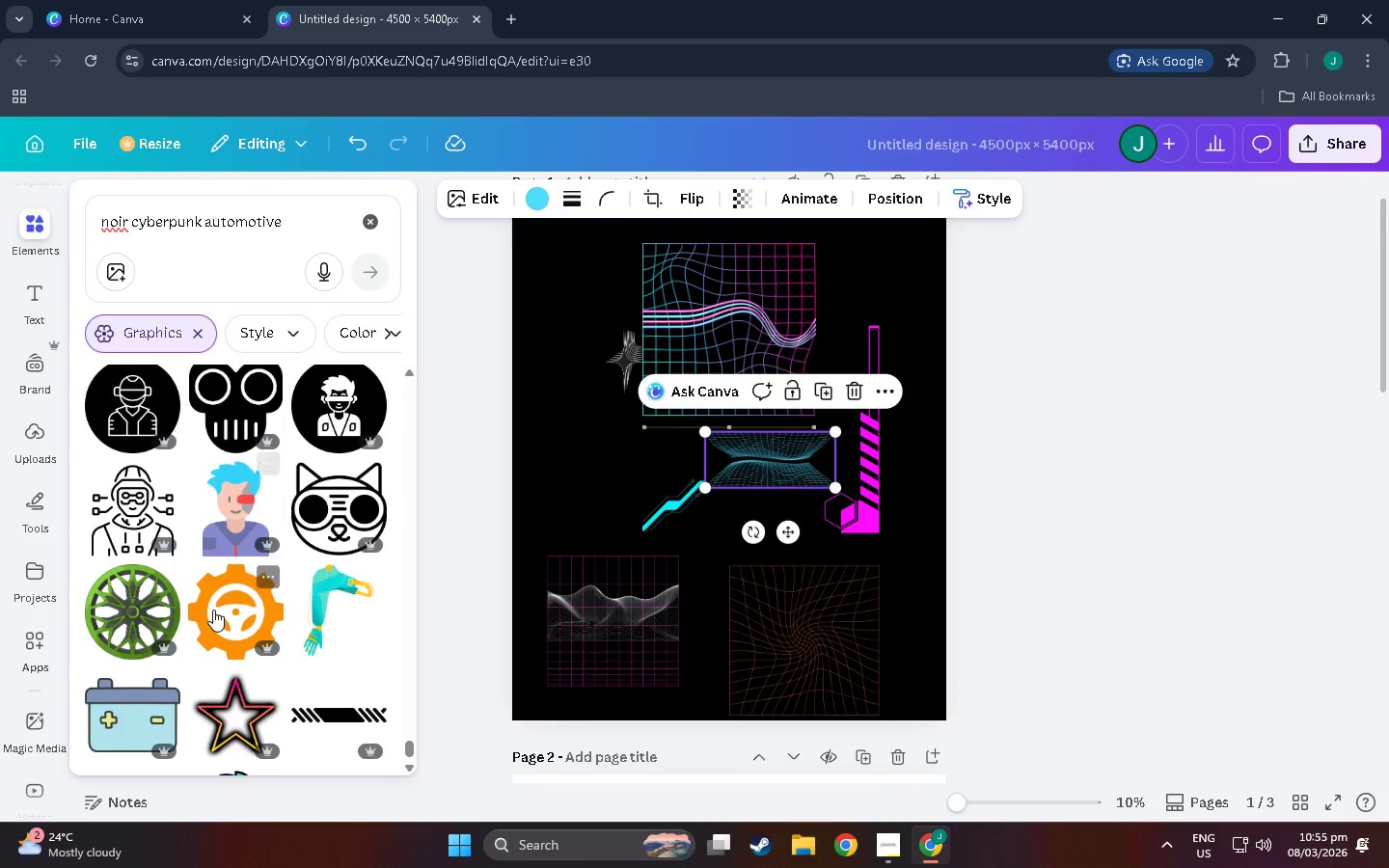 
scroll: coordinate [240, 553], scroll_direction: down, amount: 11.0
 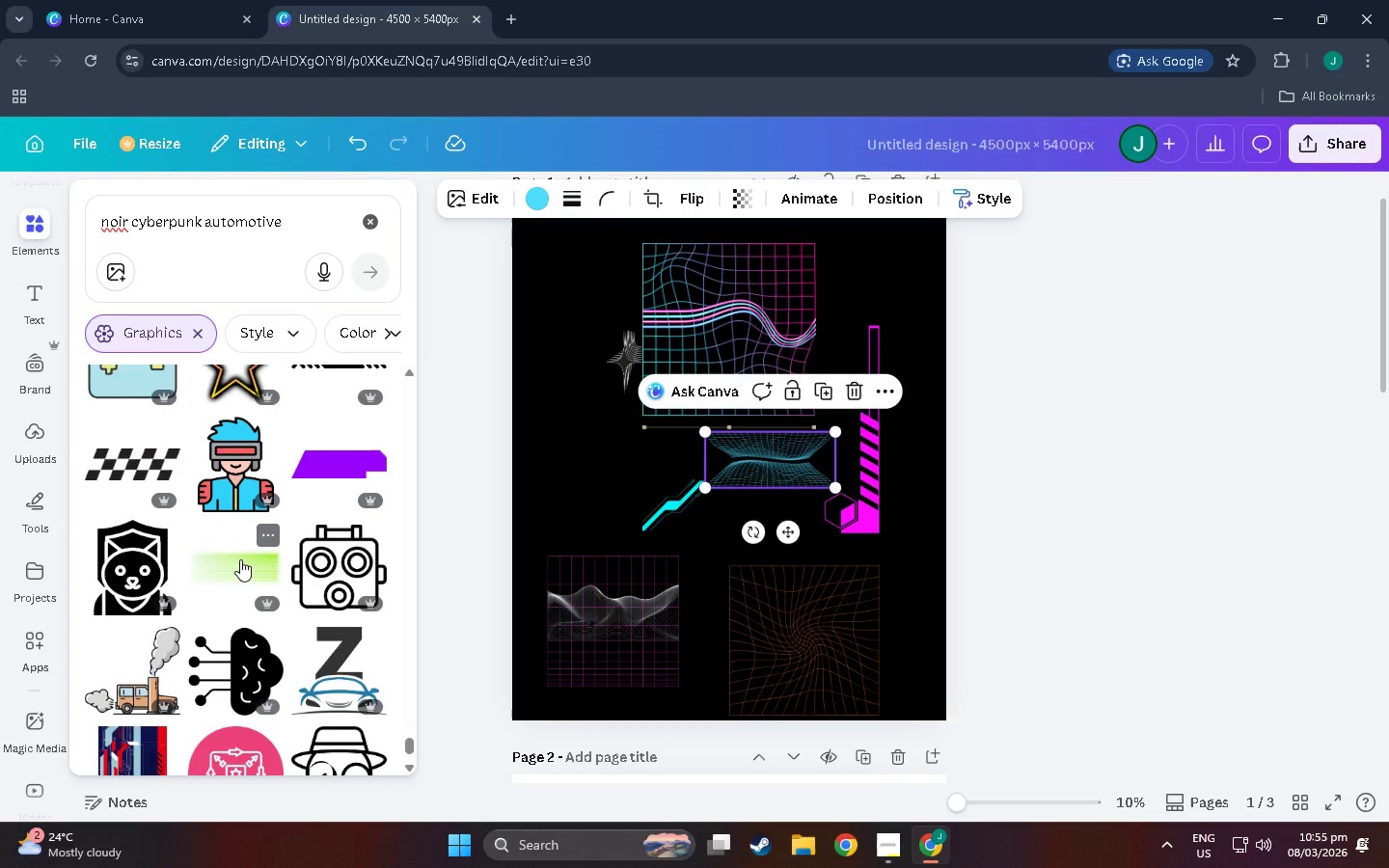 
scroll: coordinate [254, 552], scroll_direction: down, amount: 37.0
 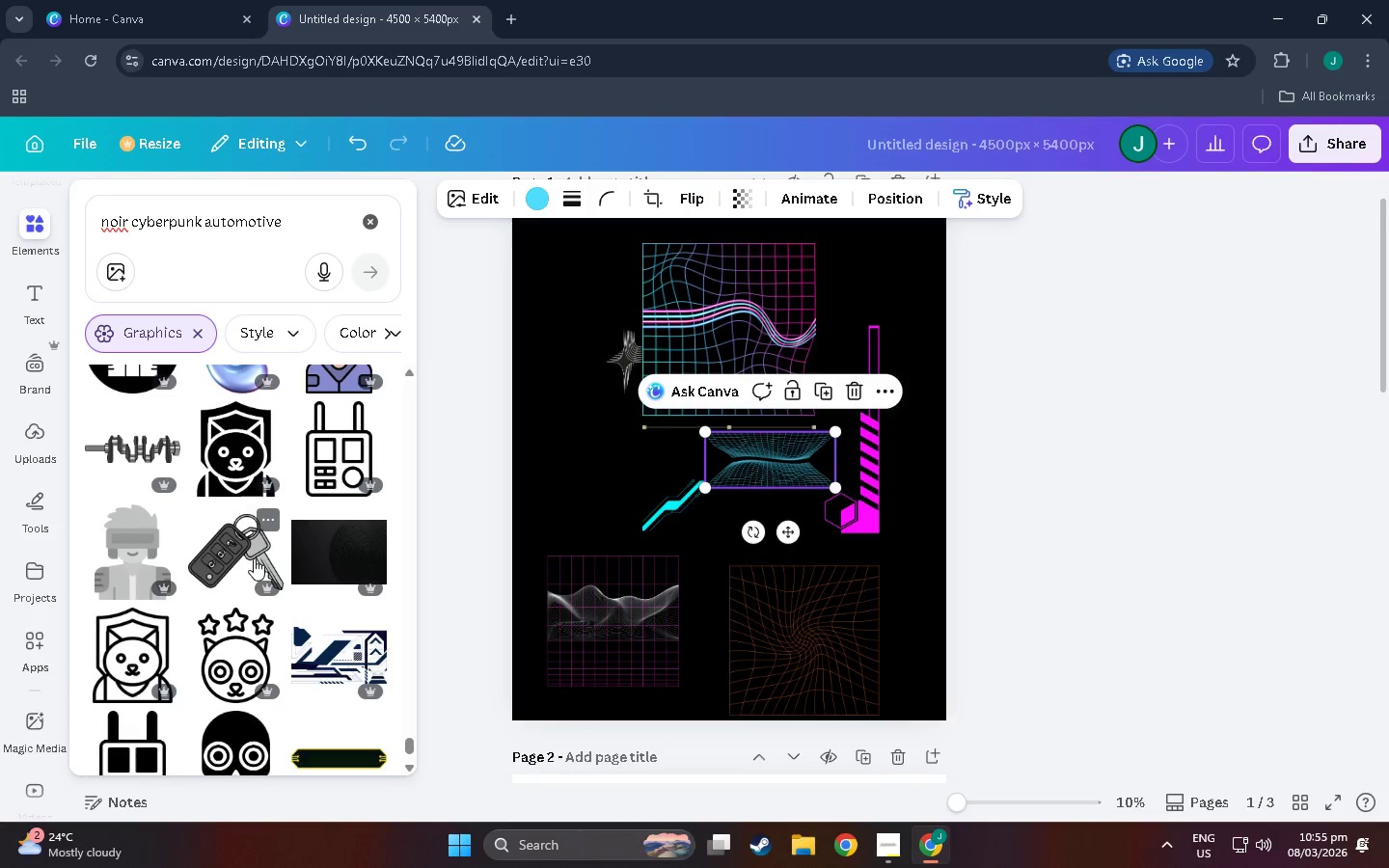 
scroll: coordinate [252, 532], scroll_direction: down, amount: 15.0
 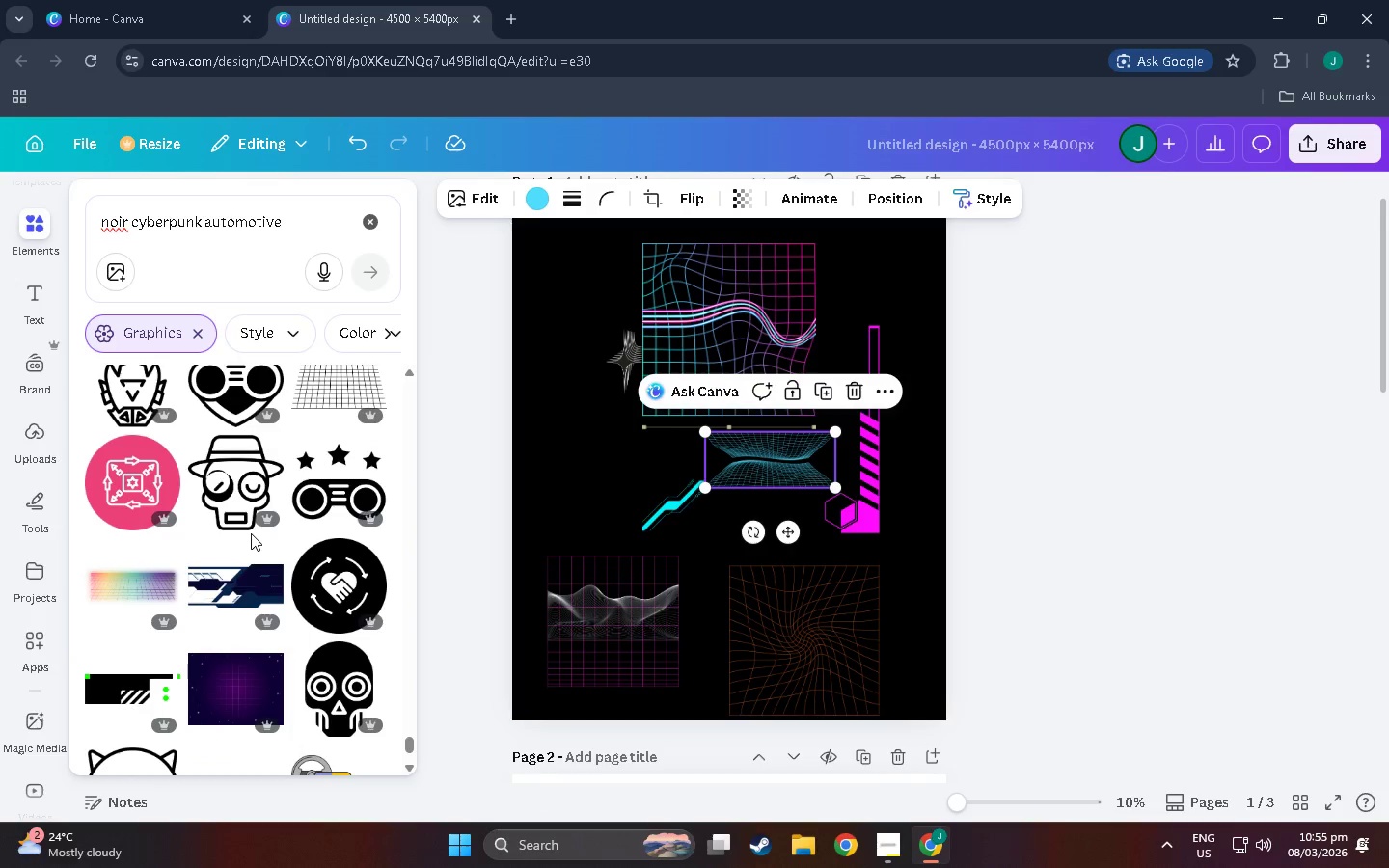 
scroll: coordinate [200, 473], scroll_direction: down, amount: 57.0
 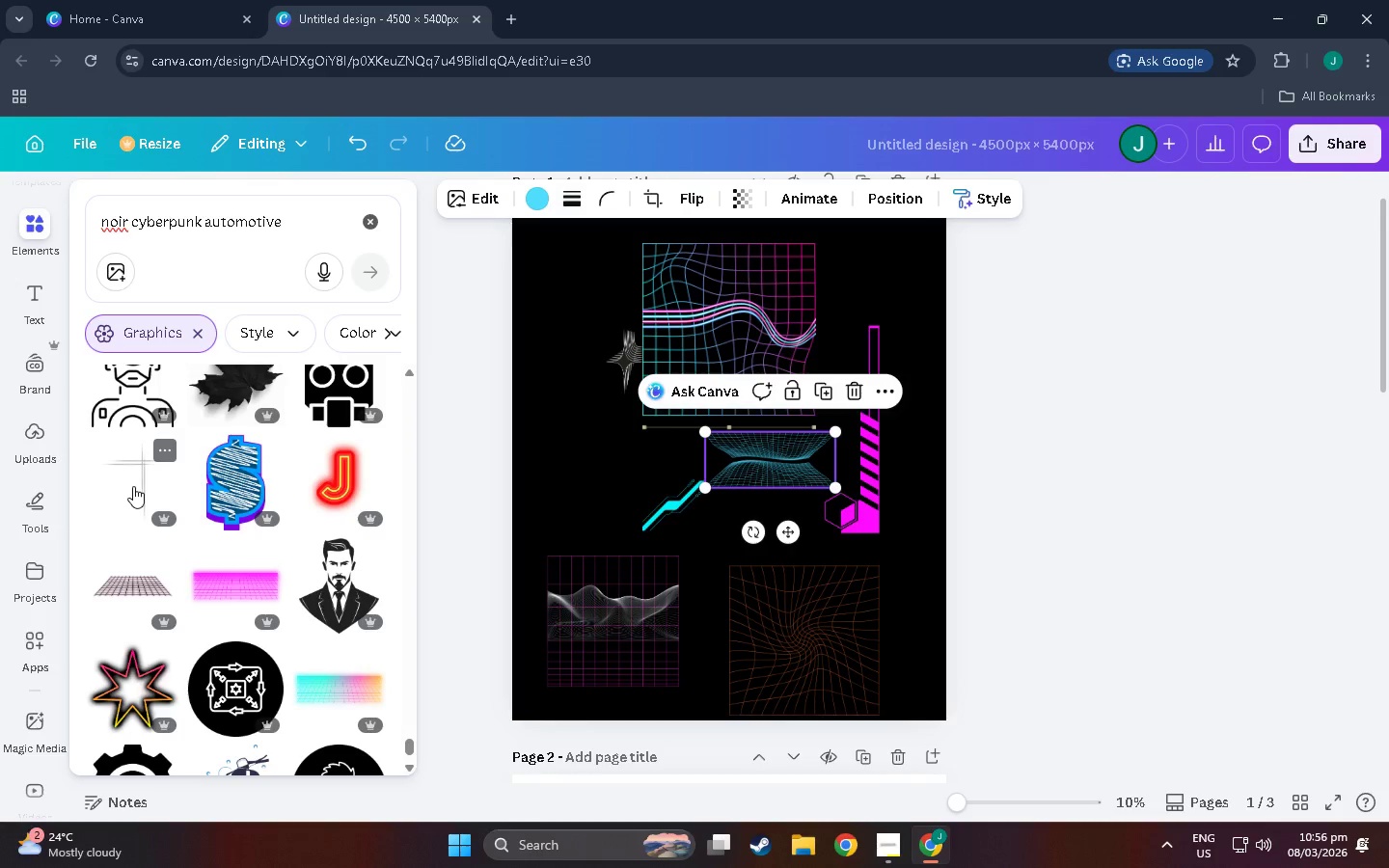 
left_click([134, 486])
 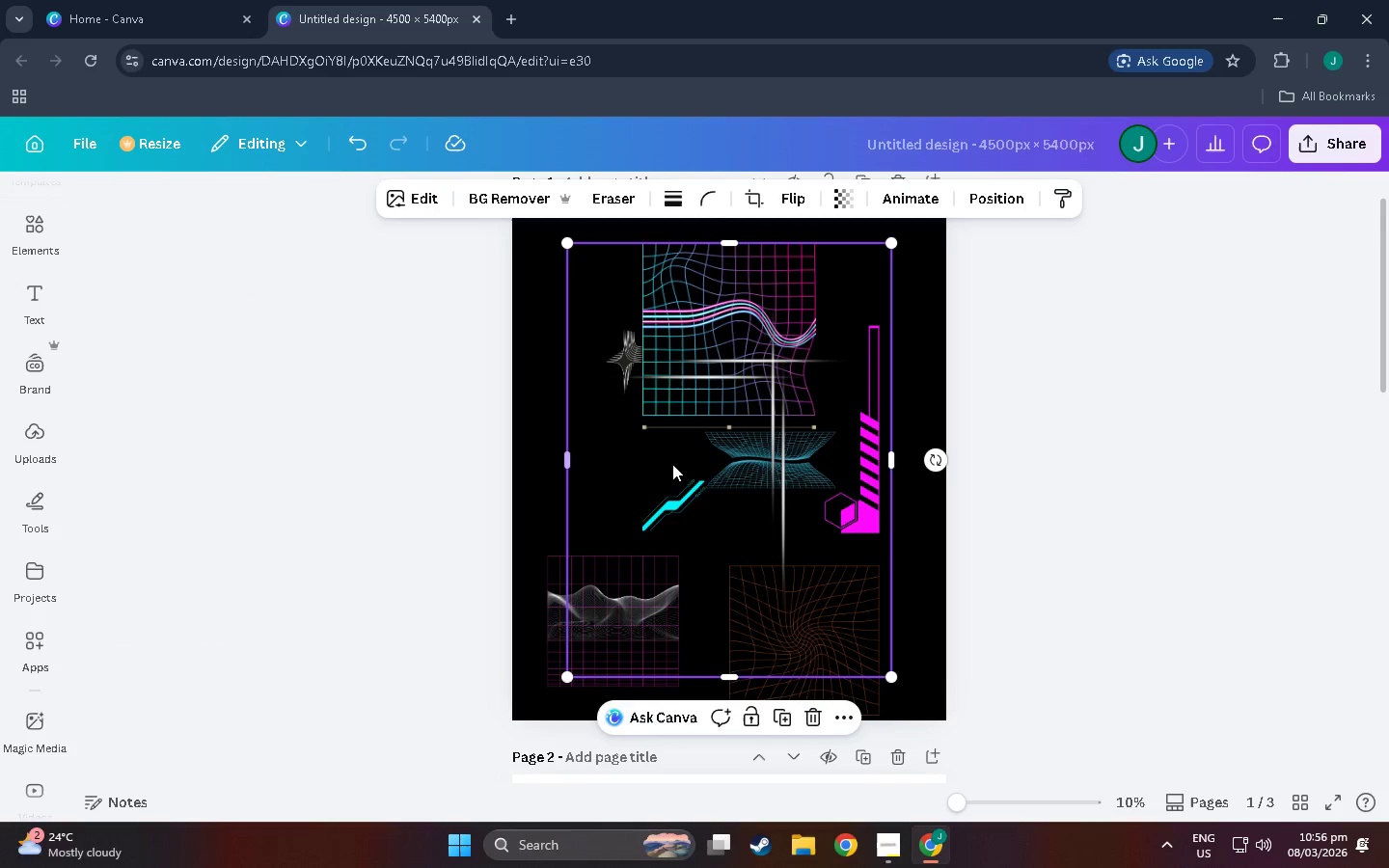 
left_click_drag(start_coordinate=[731, 480], to_coordinate=[856, 379])
 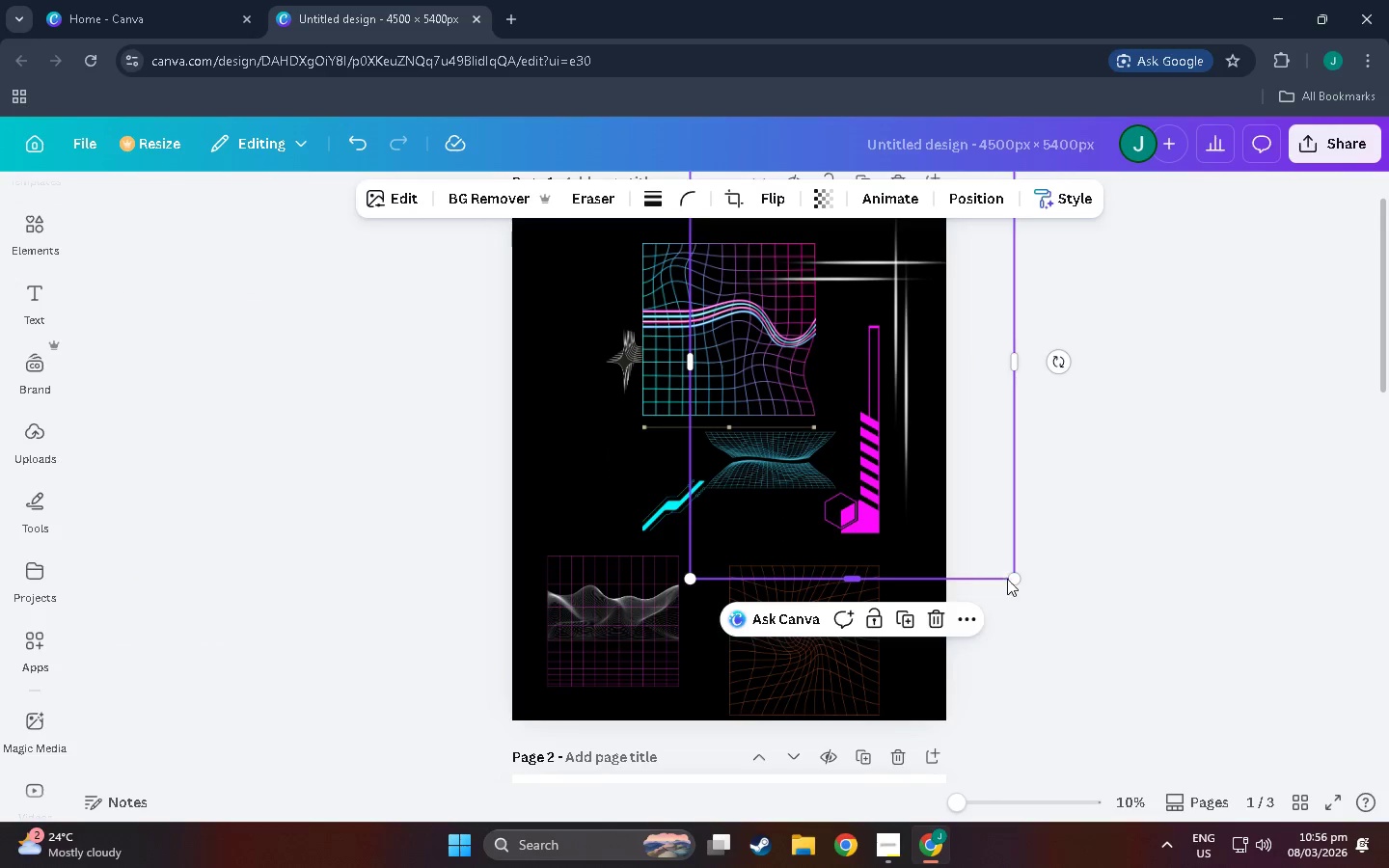 
left_click_drag(start_coordinate=[1011, 581], to_coordinate=[765, 443])
 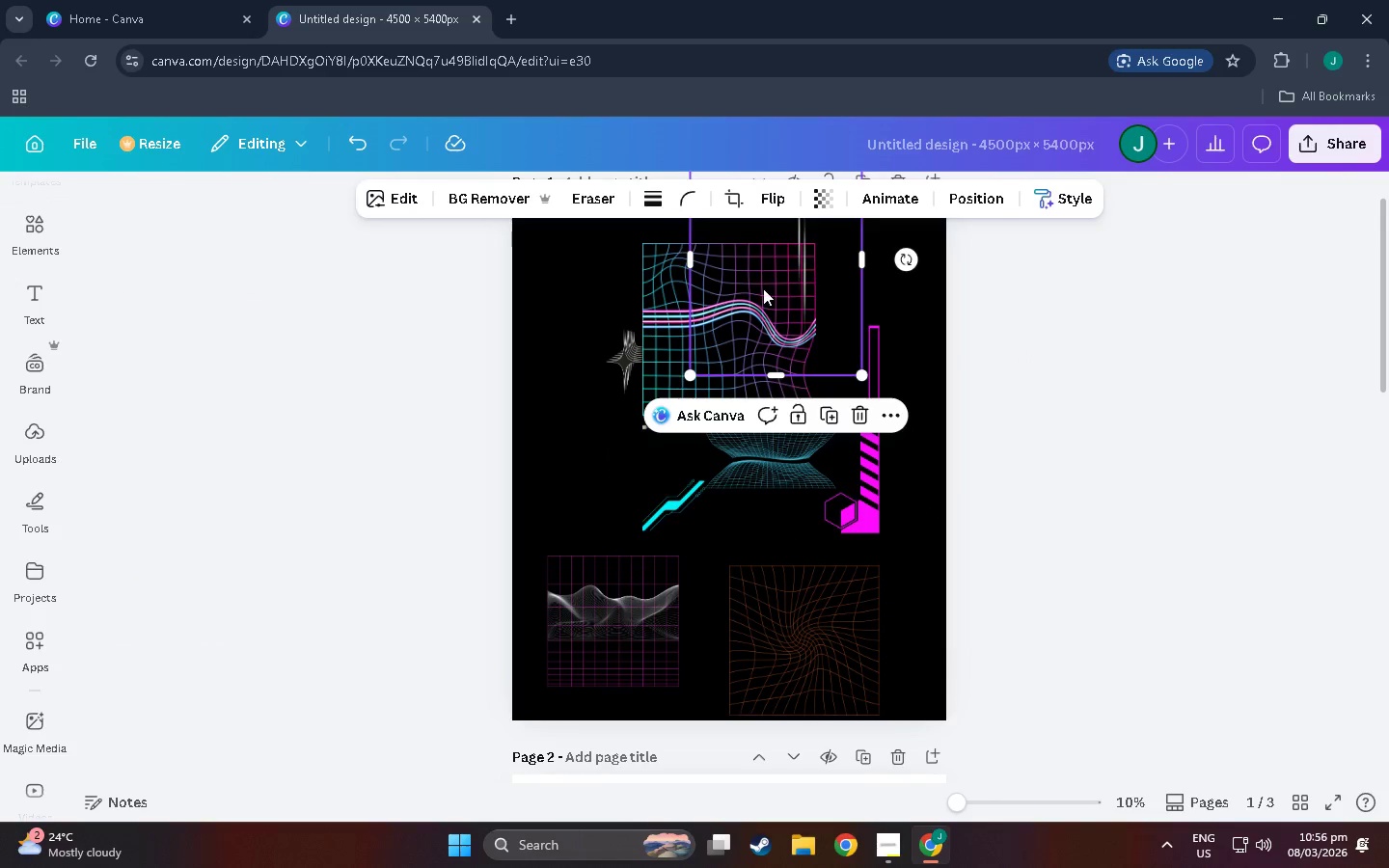 
left_click_drag(start_coordinate=[764, 288], to_coordinate=[790, 308])
 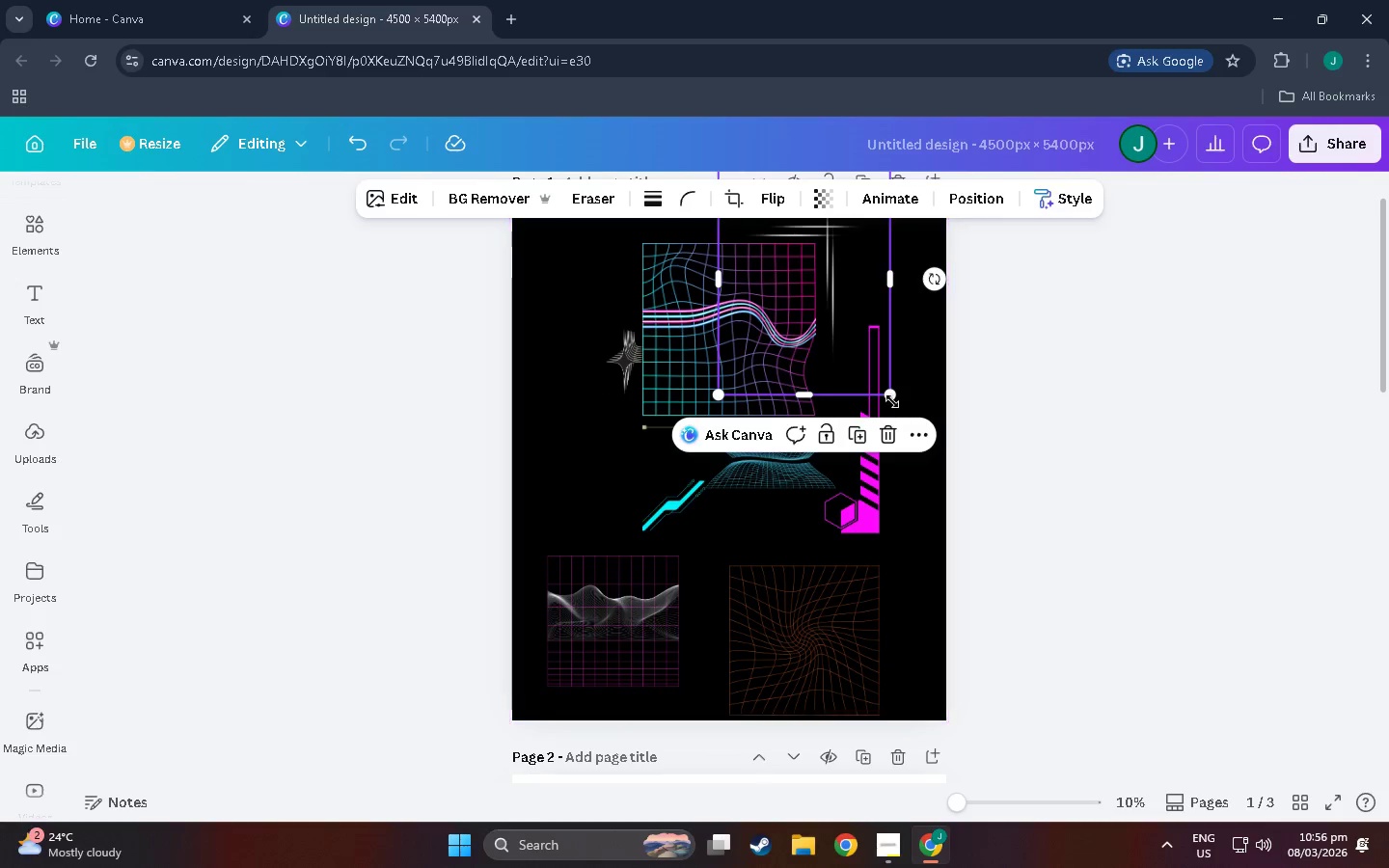 
left_click_drag(start_coordinate=[891, 397], to_coordinate=[831, 334])
 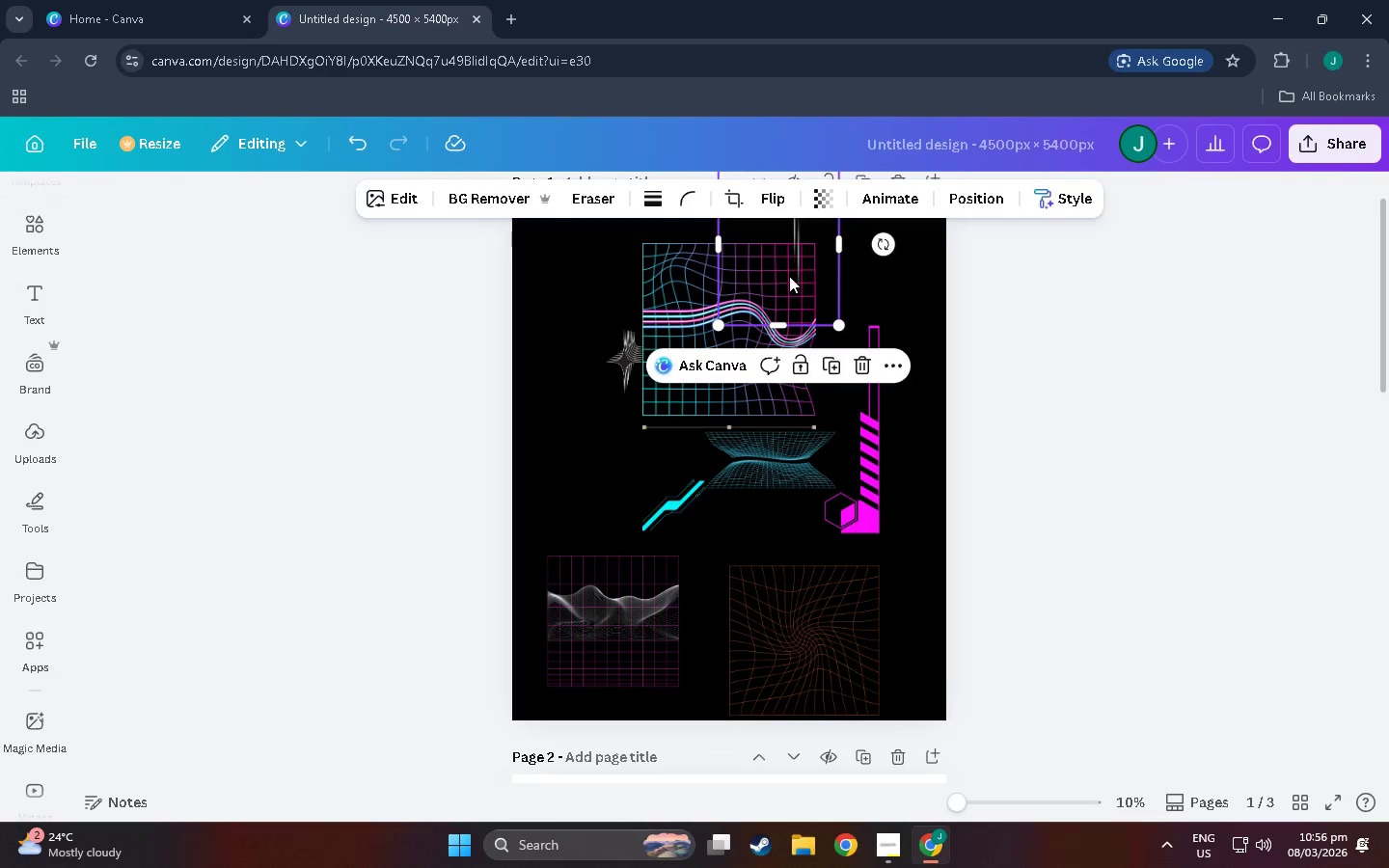 
left_click_drag(start_coordinate=[789, 275], to_coordinate=[817, 300])
 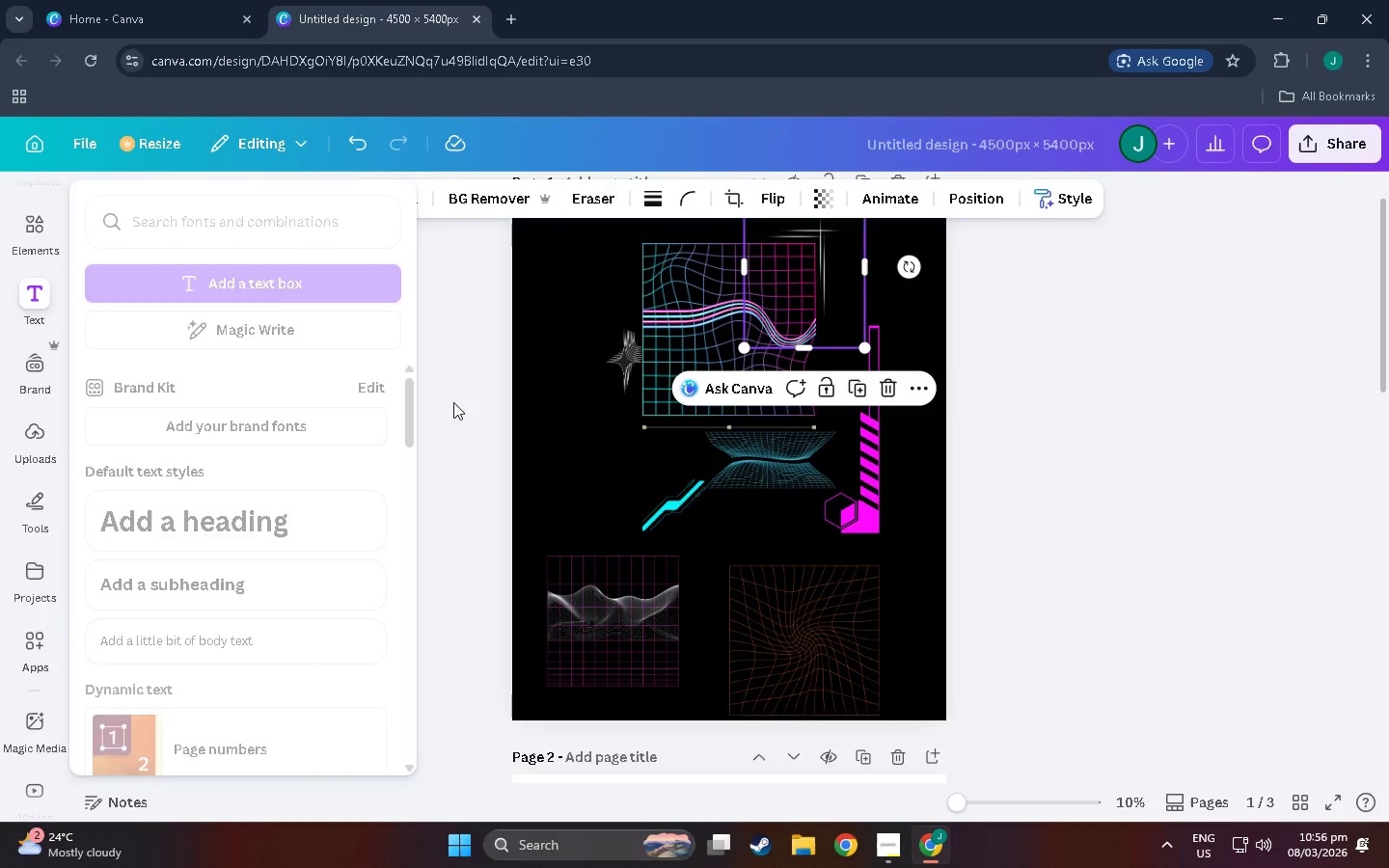 
left_click([509, 460])
 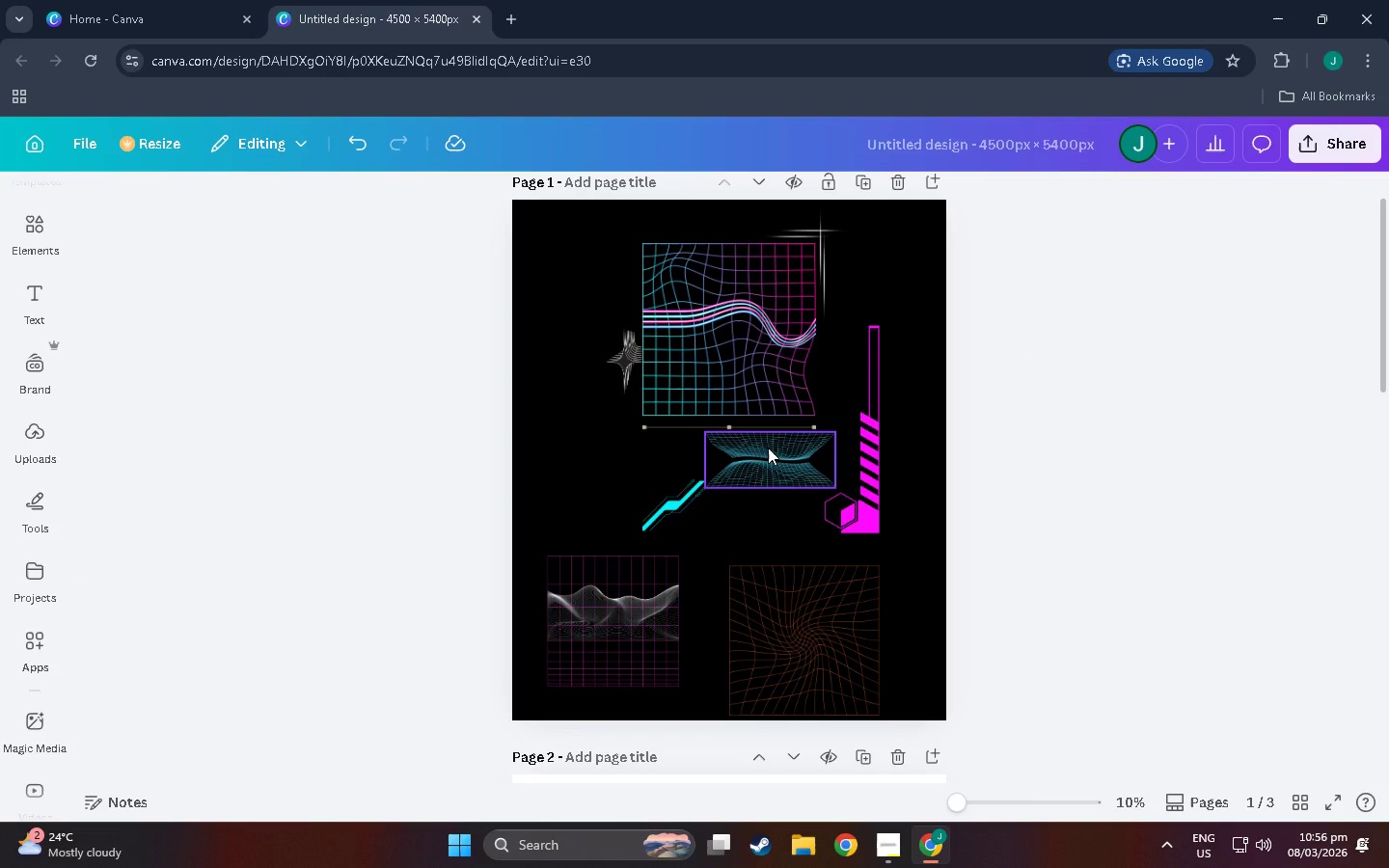 
left_click_drag(start_coordinate=[768, 448], to_coordinate=[758, 509])
 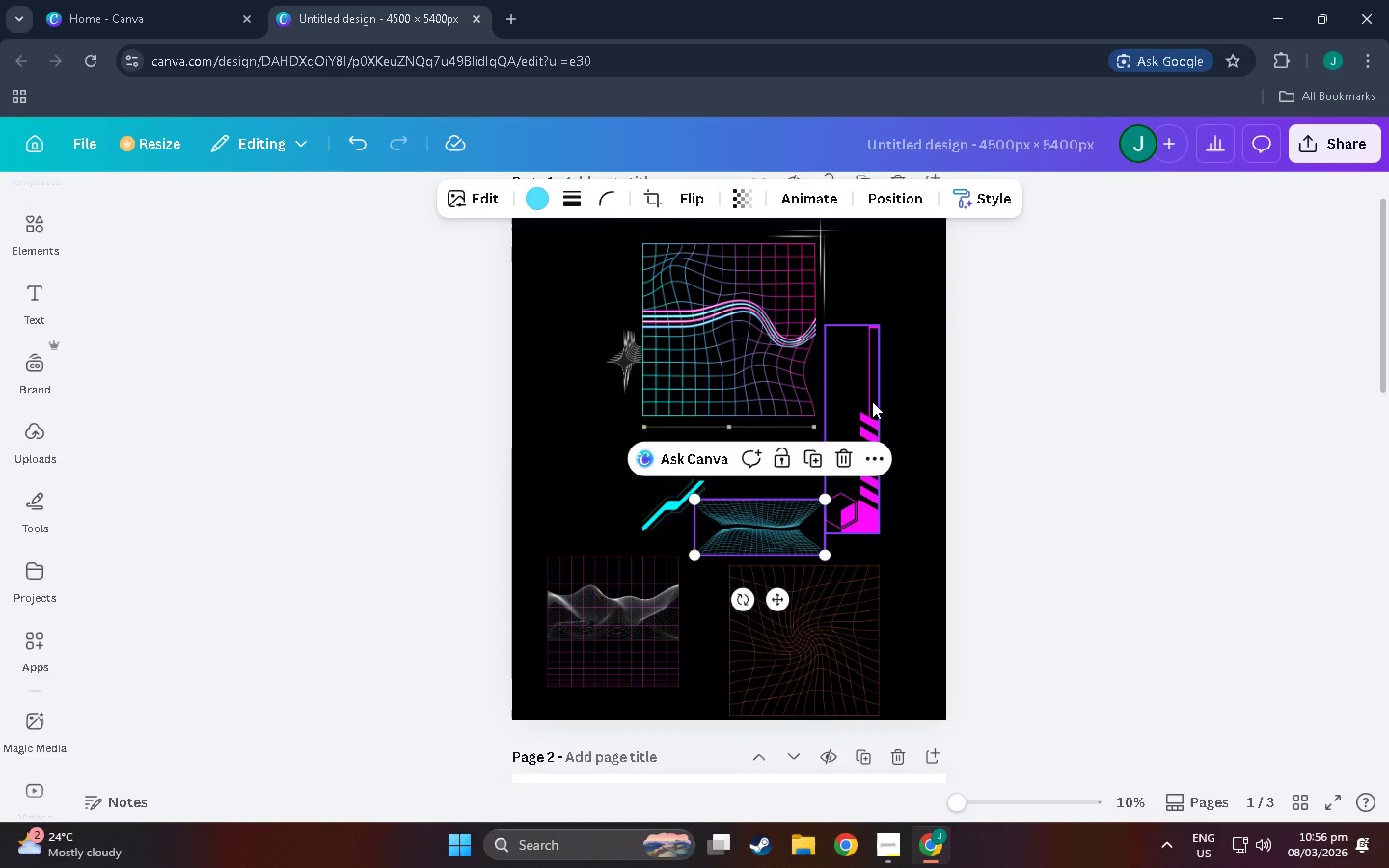 
left_click_drag(start_coordinate=[872, 401], to_coordinate=[633, 281])
 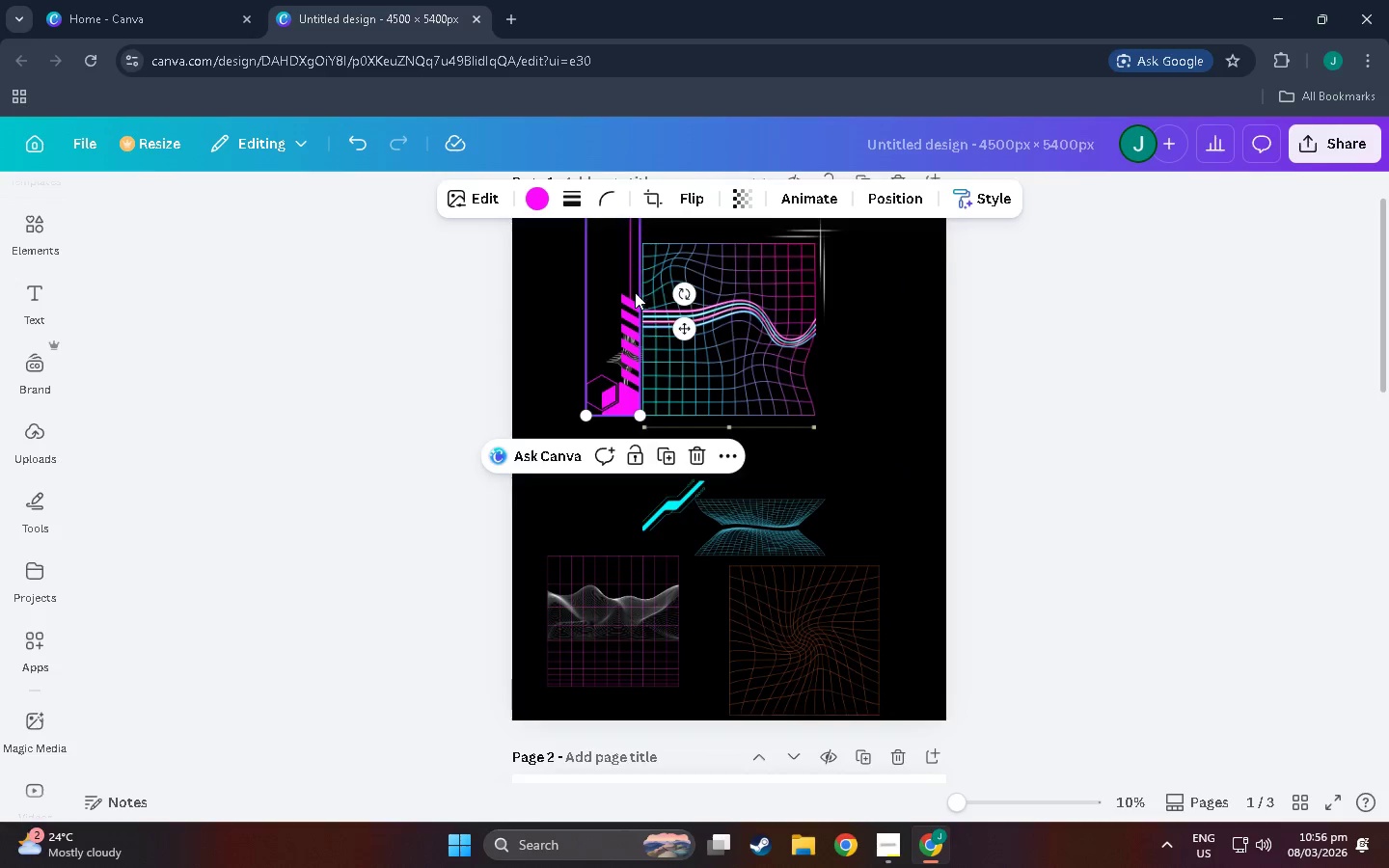 
scroll: coordinate [638, 294], scroll_direction: up, amount: 2.0
 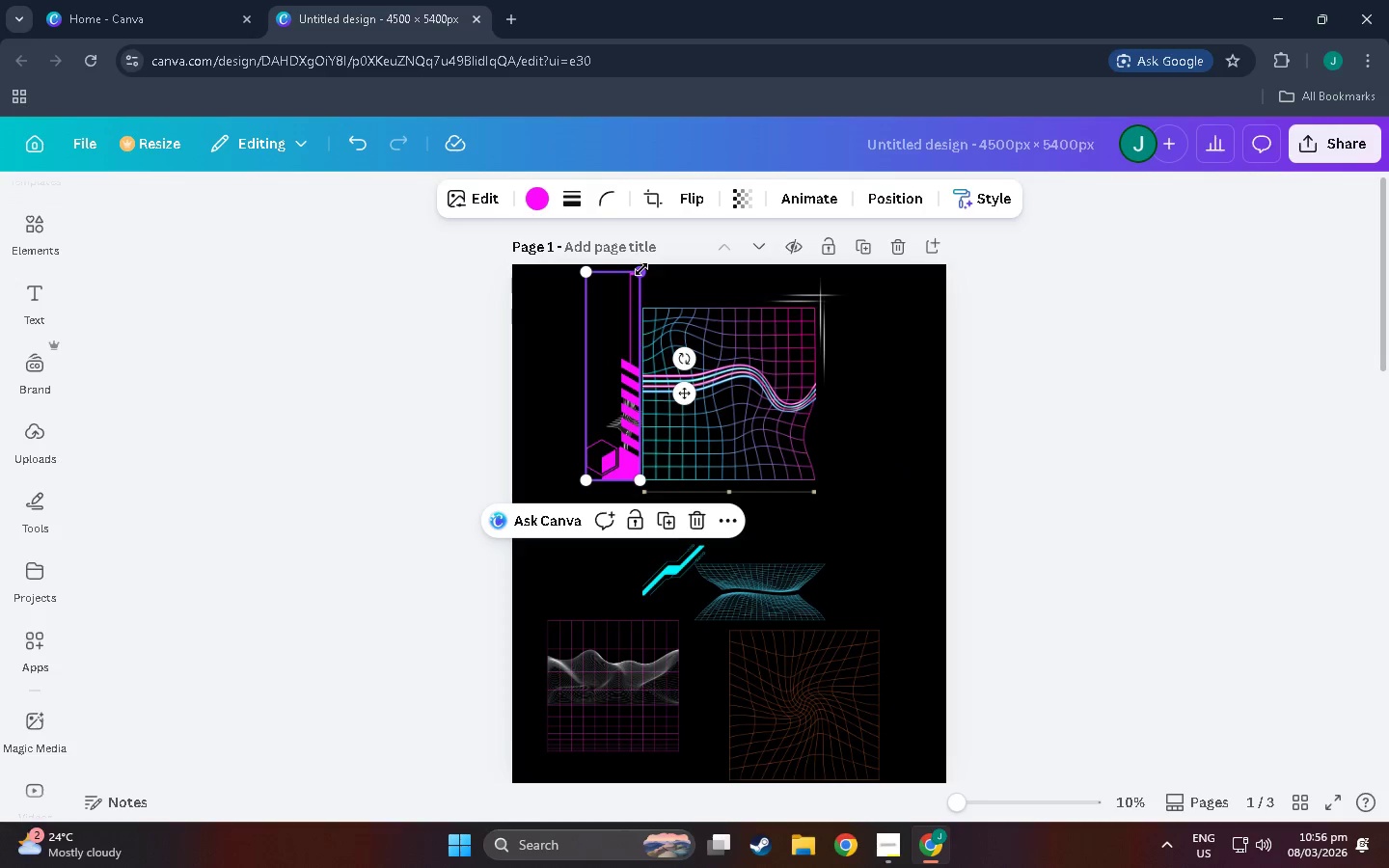 
left_click_drag(start_coordinate=[641, 269], to_coordinate=[631, 309])
 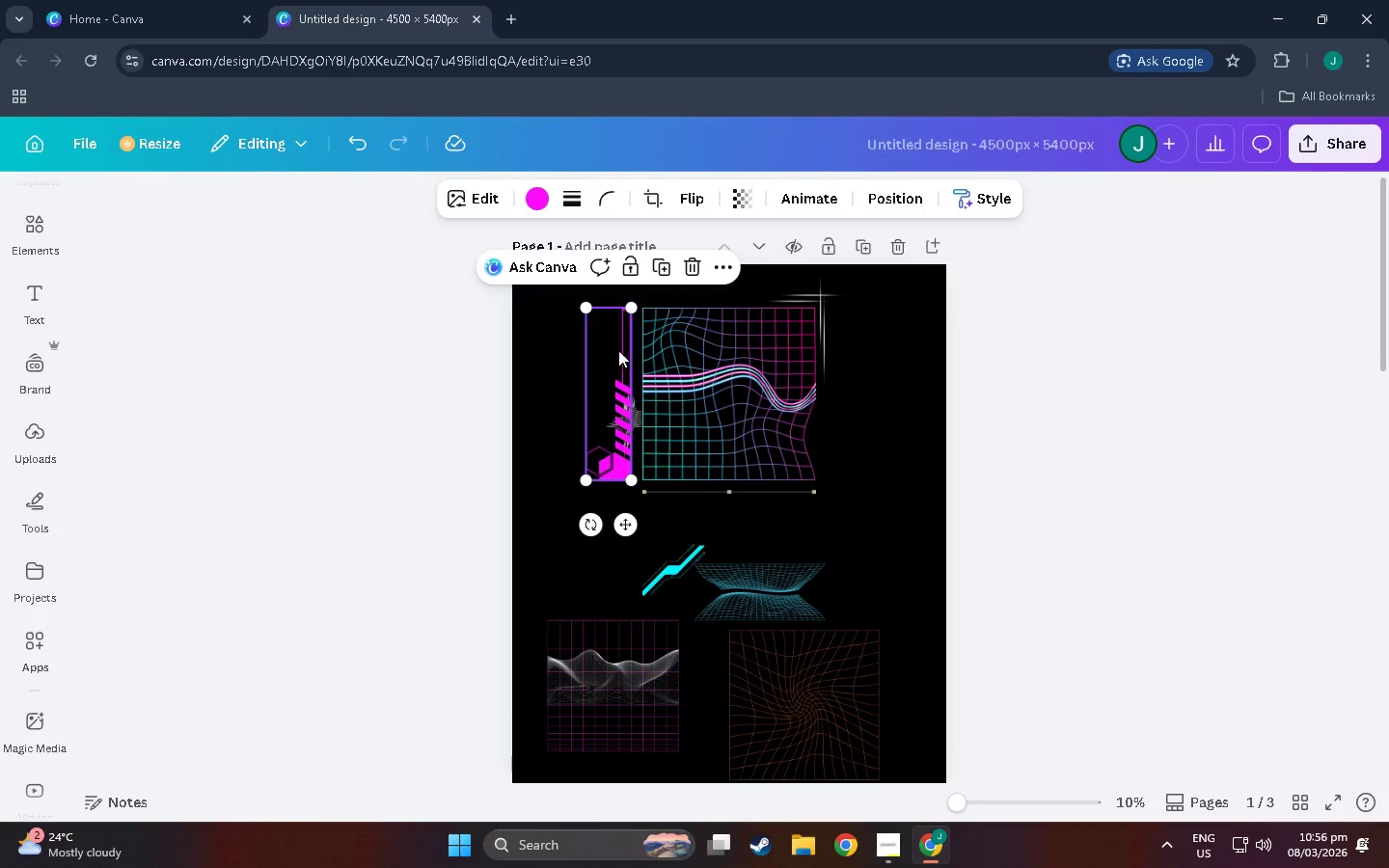 
left_click_drag(start_coordinate=[619, 350], to_coordinate=[630, 352])
 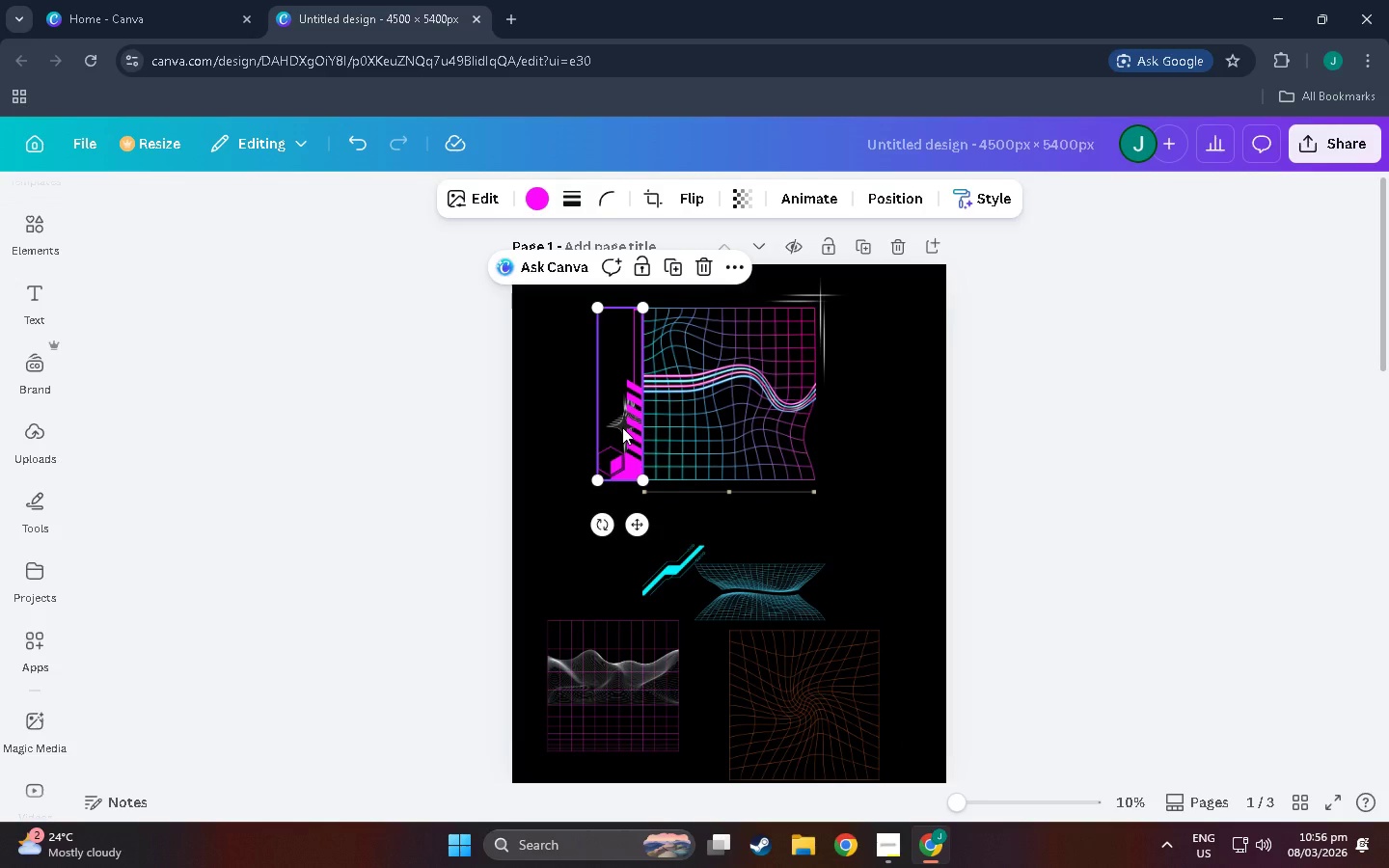 
left_click_drag(start_coordinate=[622, 427], to_coordinate=[723, 428])
 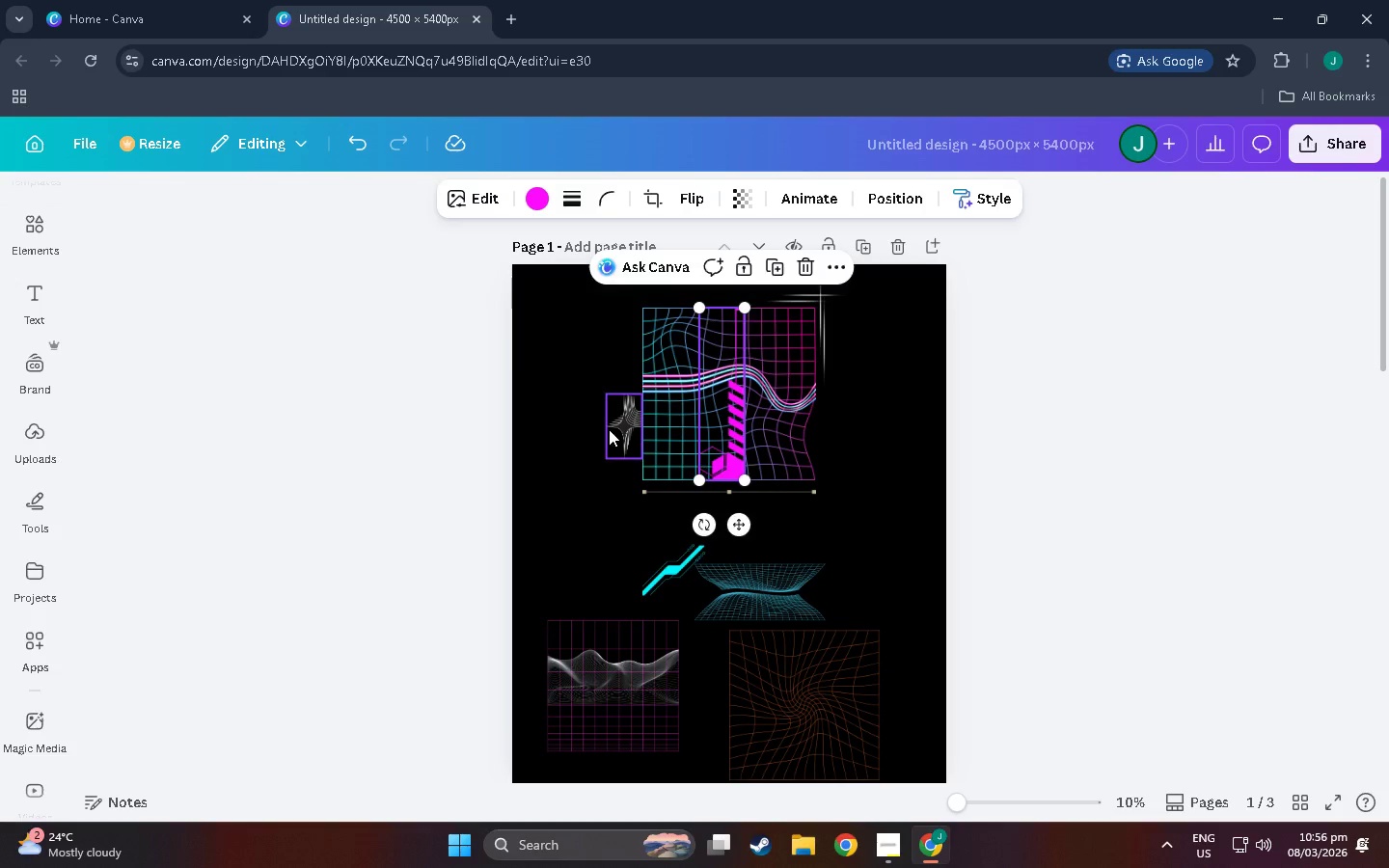 
left_click([609, 429])
 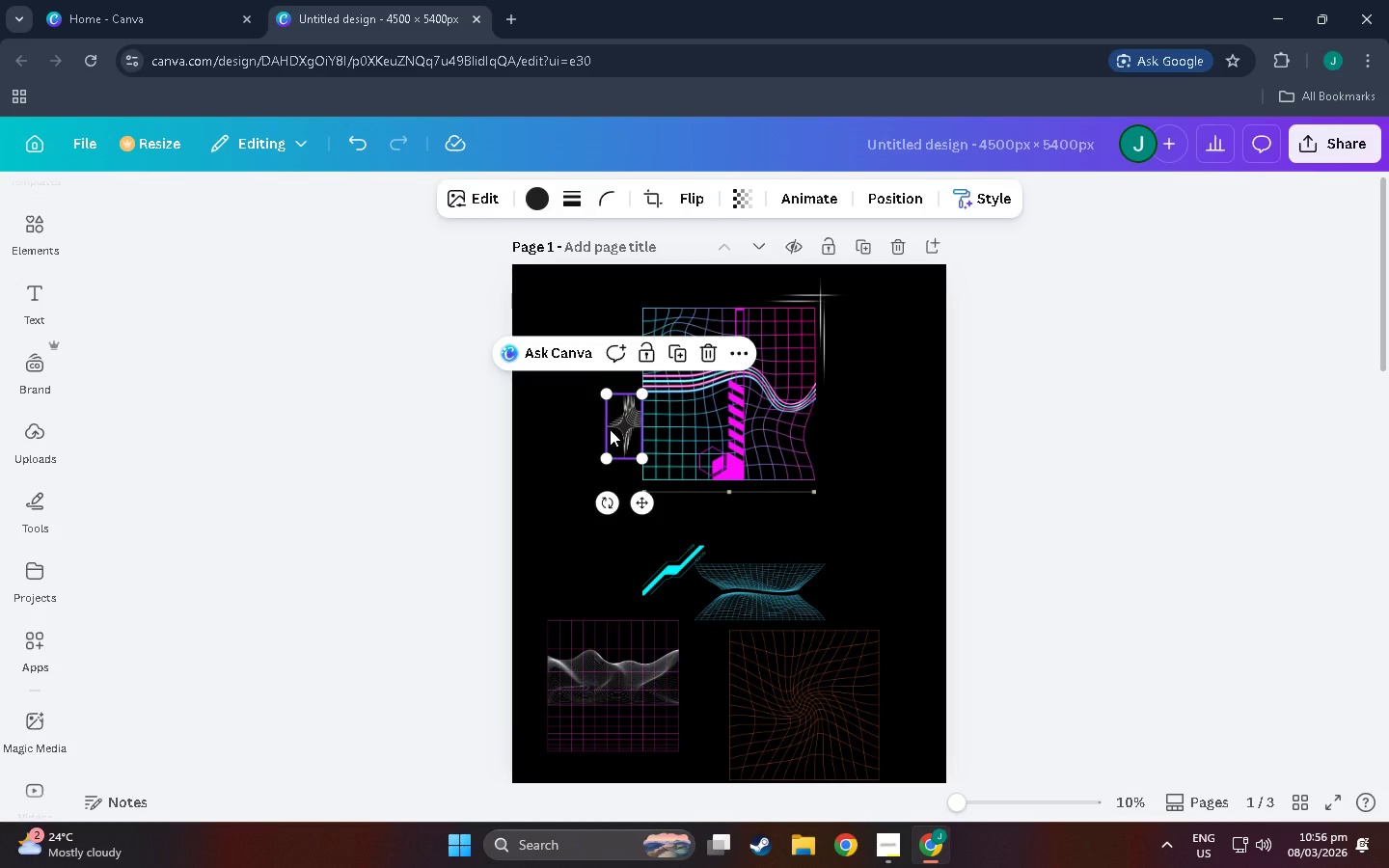 
left_click_drag(start_coordinate=[610, 429], to_coordinate=[810, 436])
 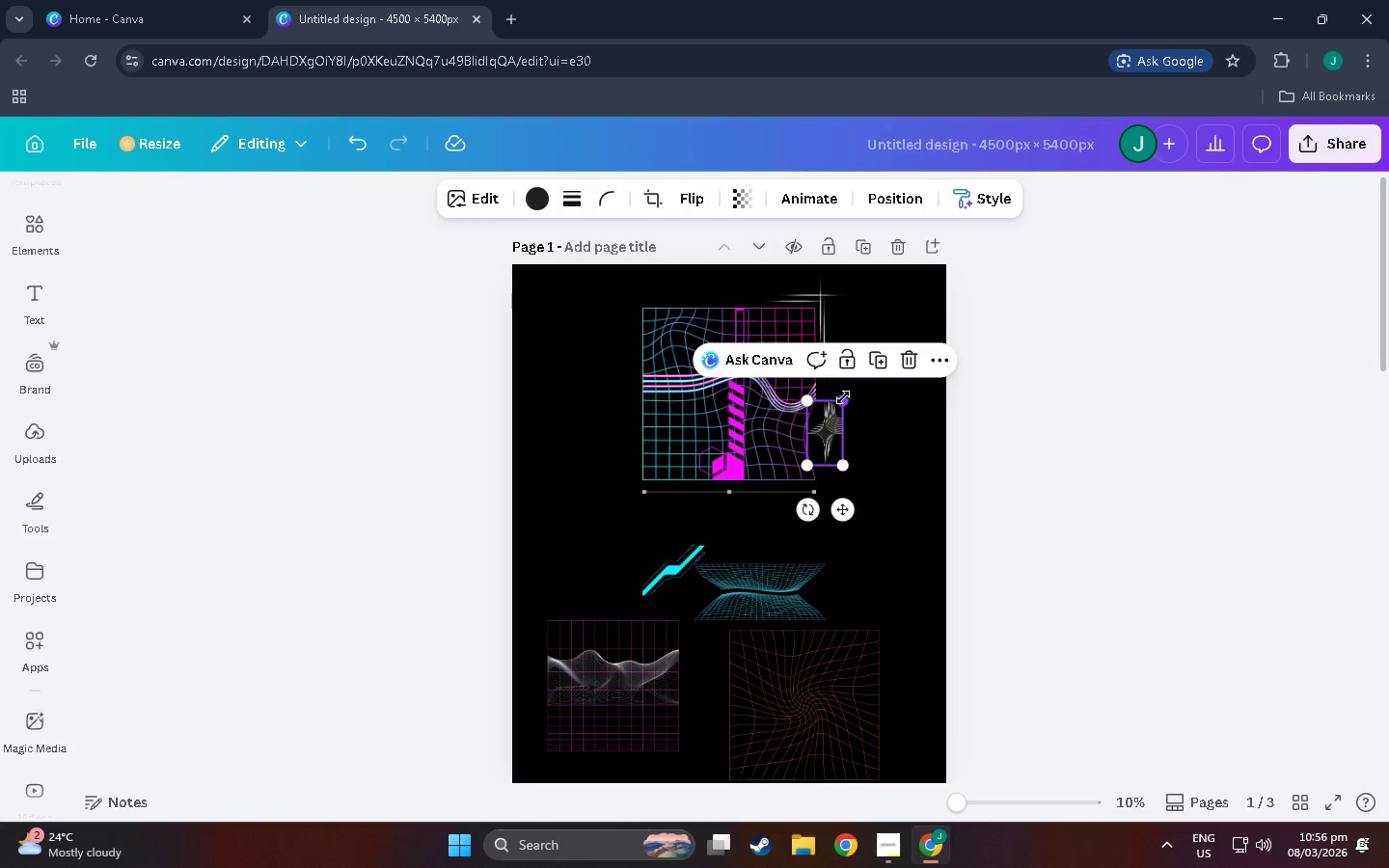 
left_click_drag(start_coordinate=[844, 400], to_coordinate=[817, 423])
 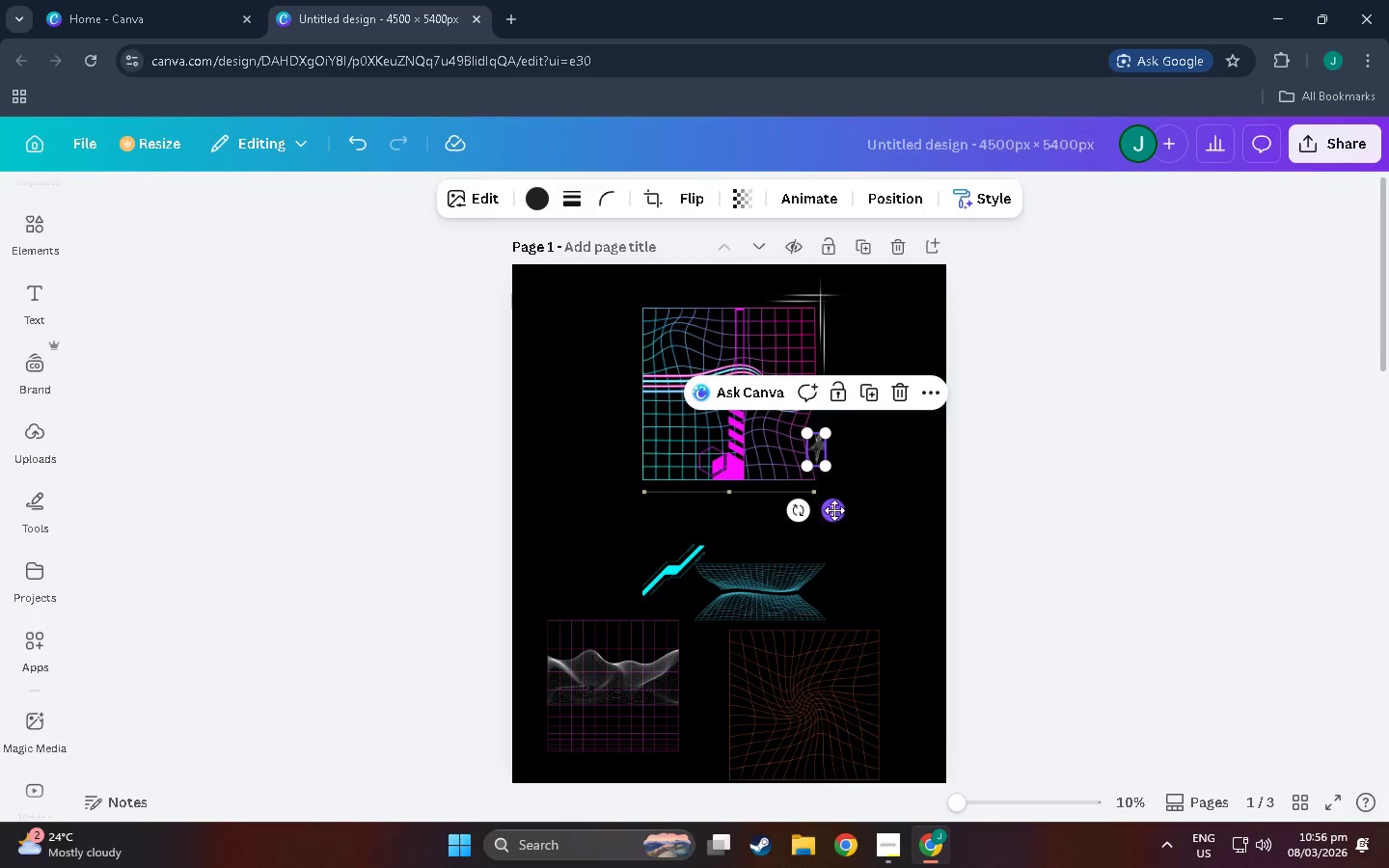 
left_click_drag(start_coordinate=[834, 507], to_coordinate=[836, 496])
 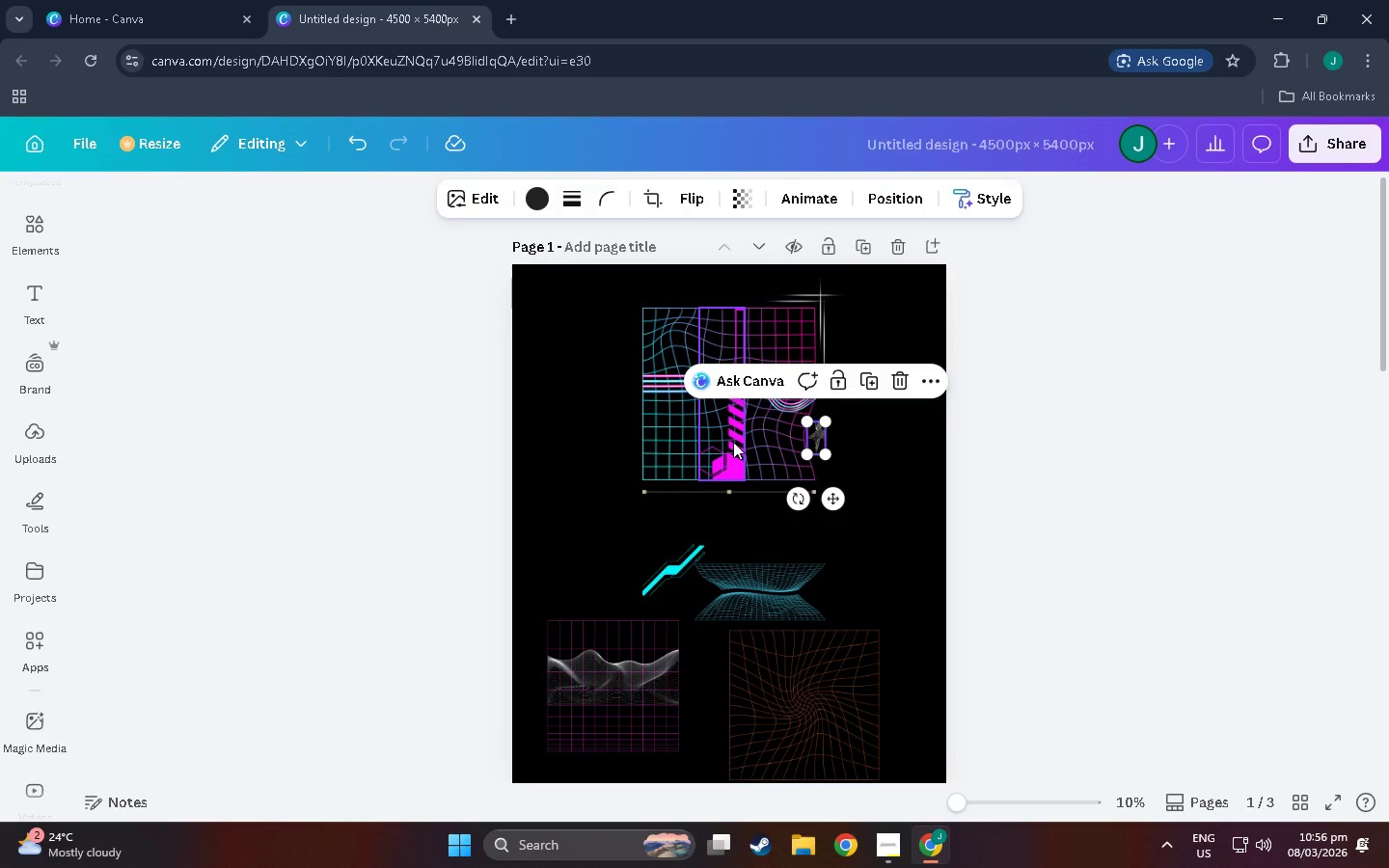 
left_click_drag(start_coordinate=[733, 442], to_coordinate=[619, 443])
 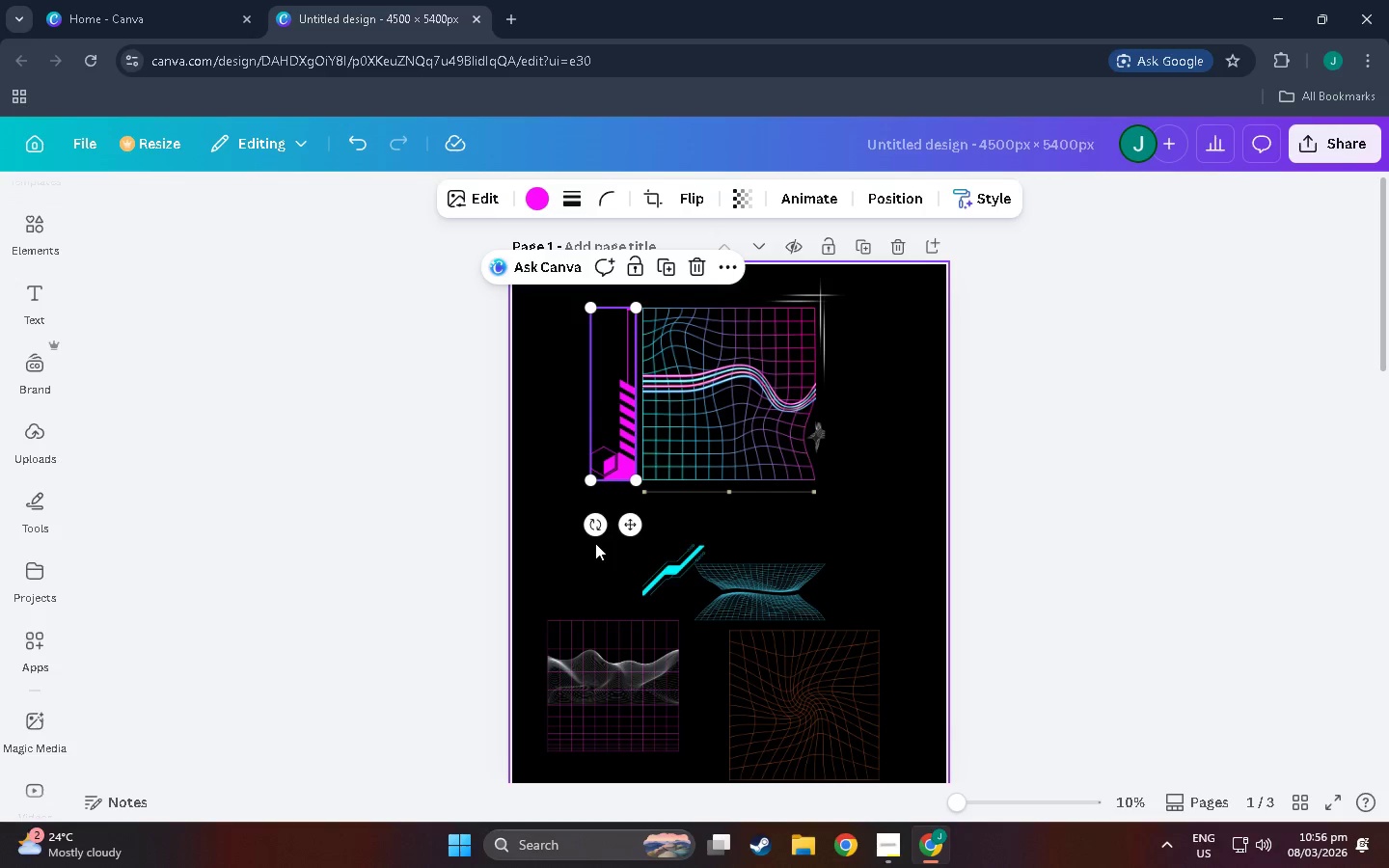 
left_click([595, 543])
 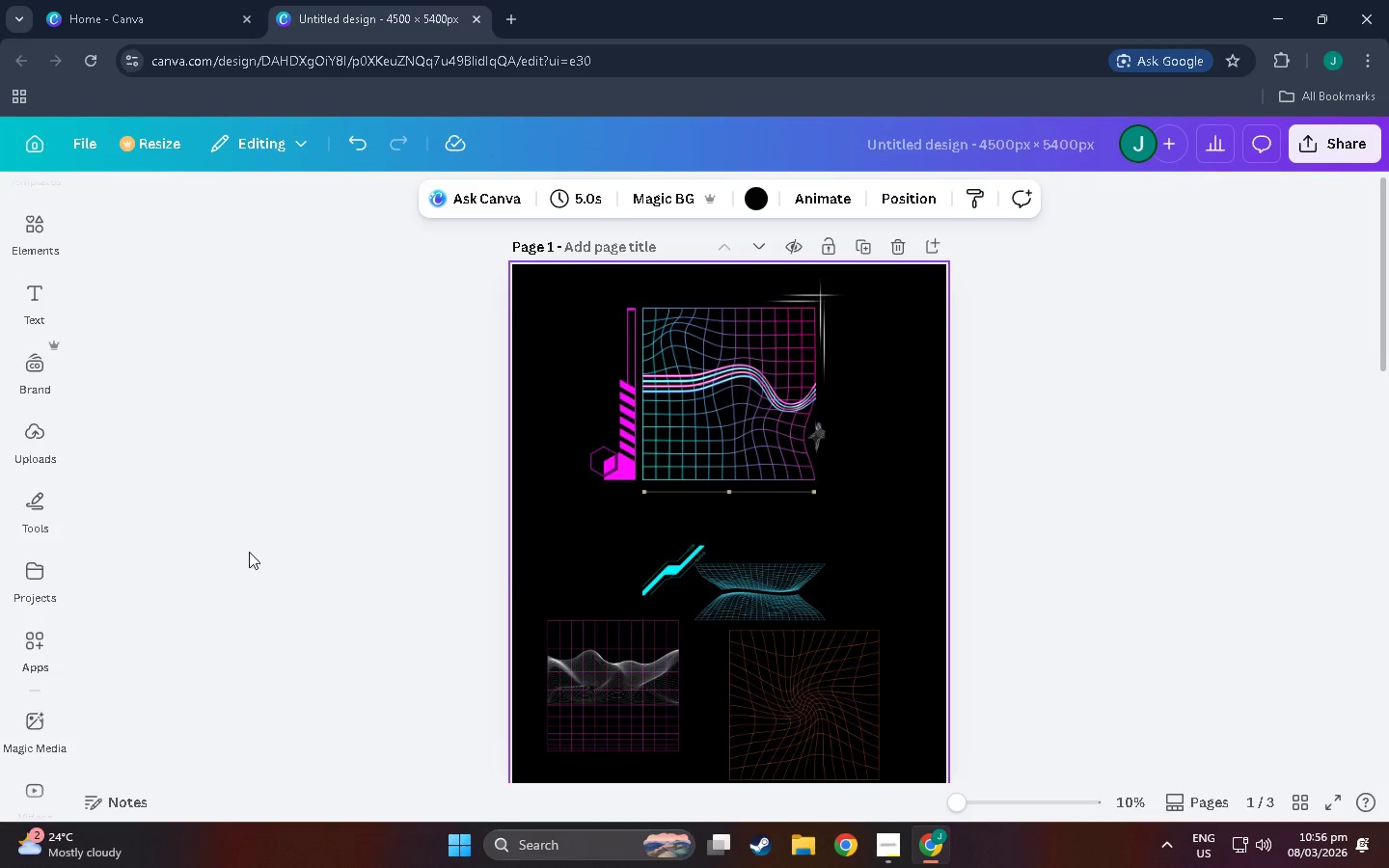 
scroll: coordinate [277, 572], scroll_direction: down, amount: 19.0
 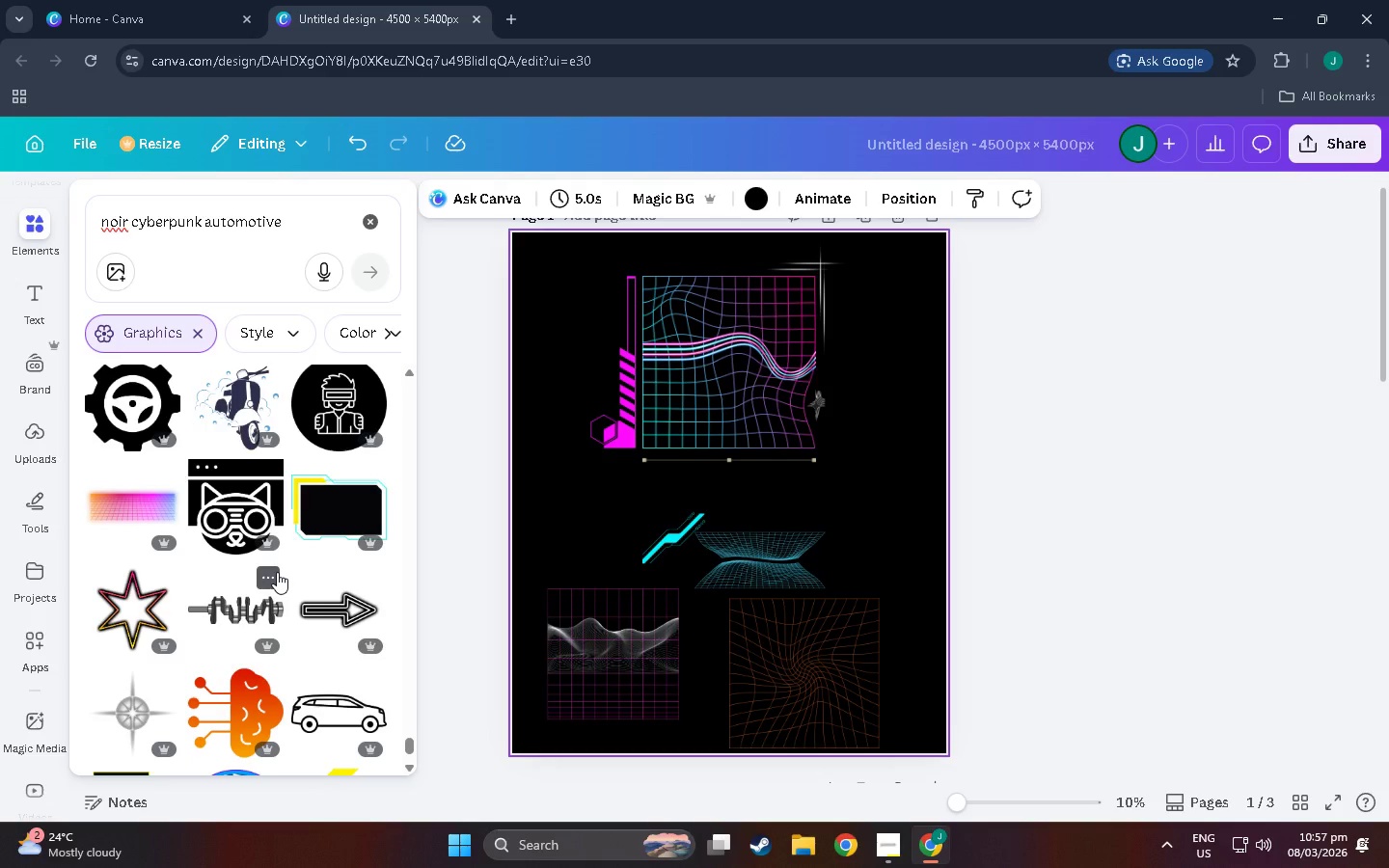 
scroll: coordinate [307, 590], scroll_direction: down, amount: 8.0
 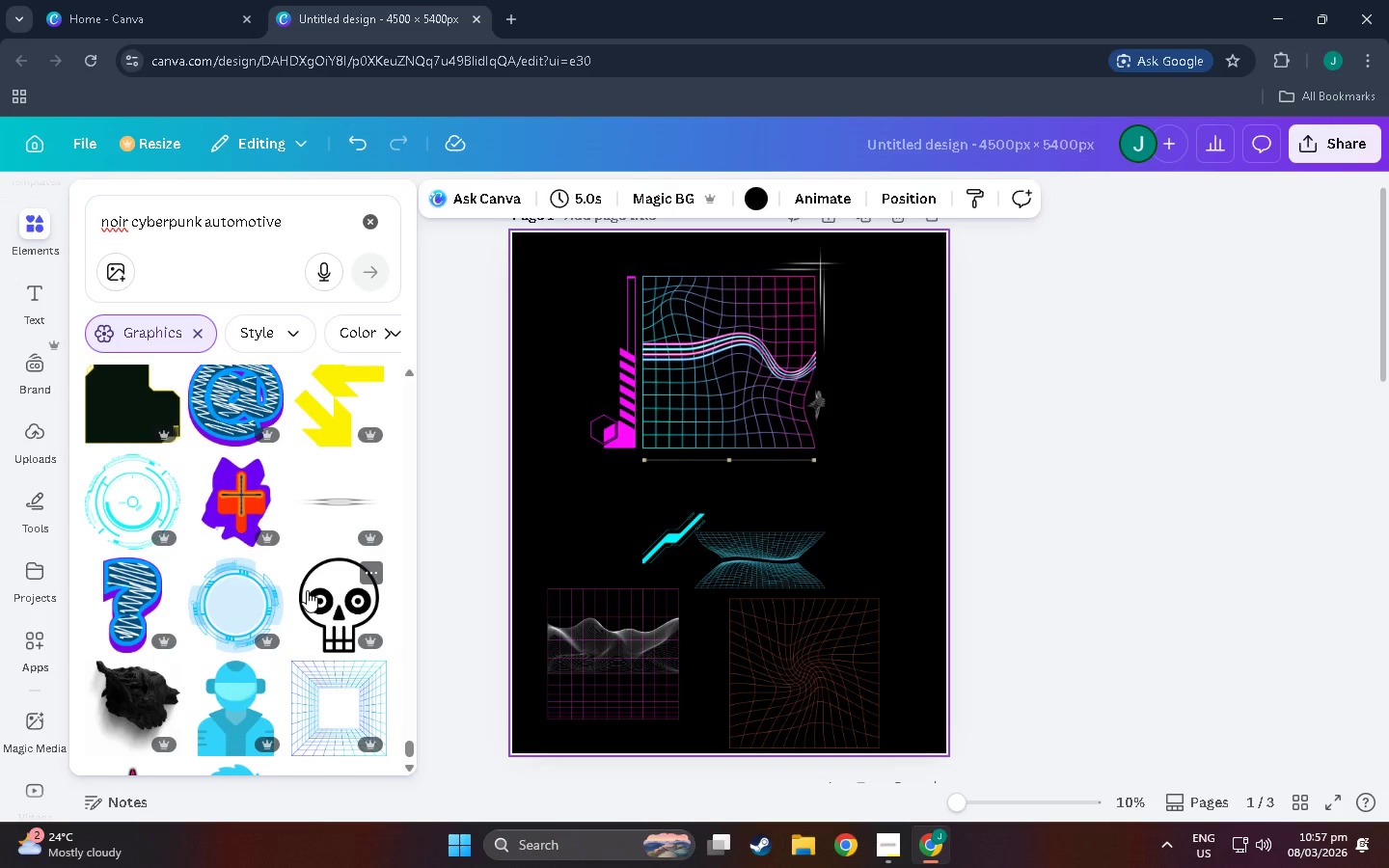 
scroll: coordinate [312, 572], scroll_direction: down, amount: 10.0
 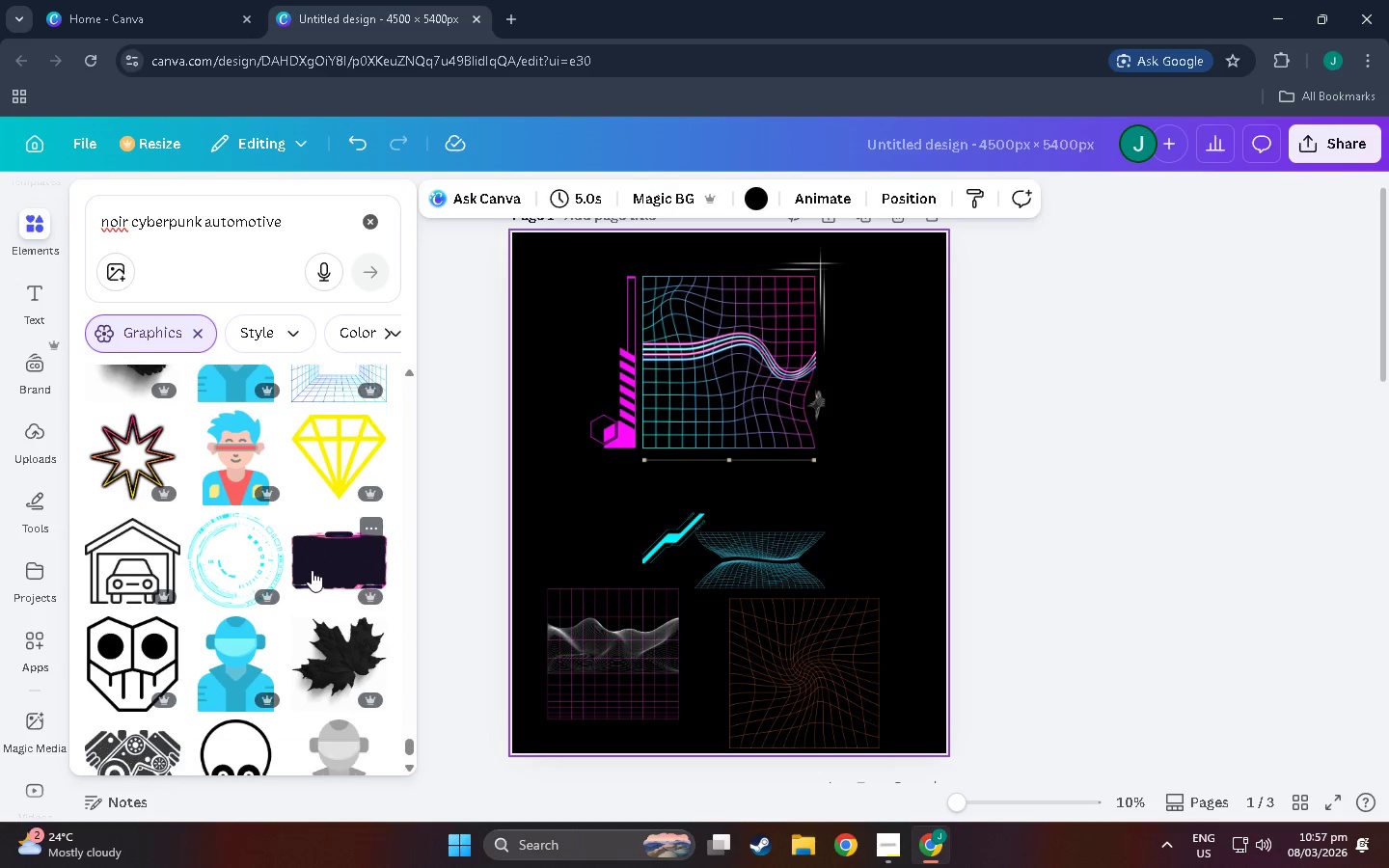 
scroll: coordinate [295, 569], scroll_direction: down, amount: 19.0
 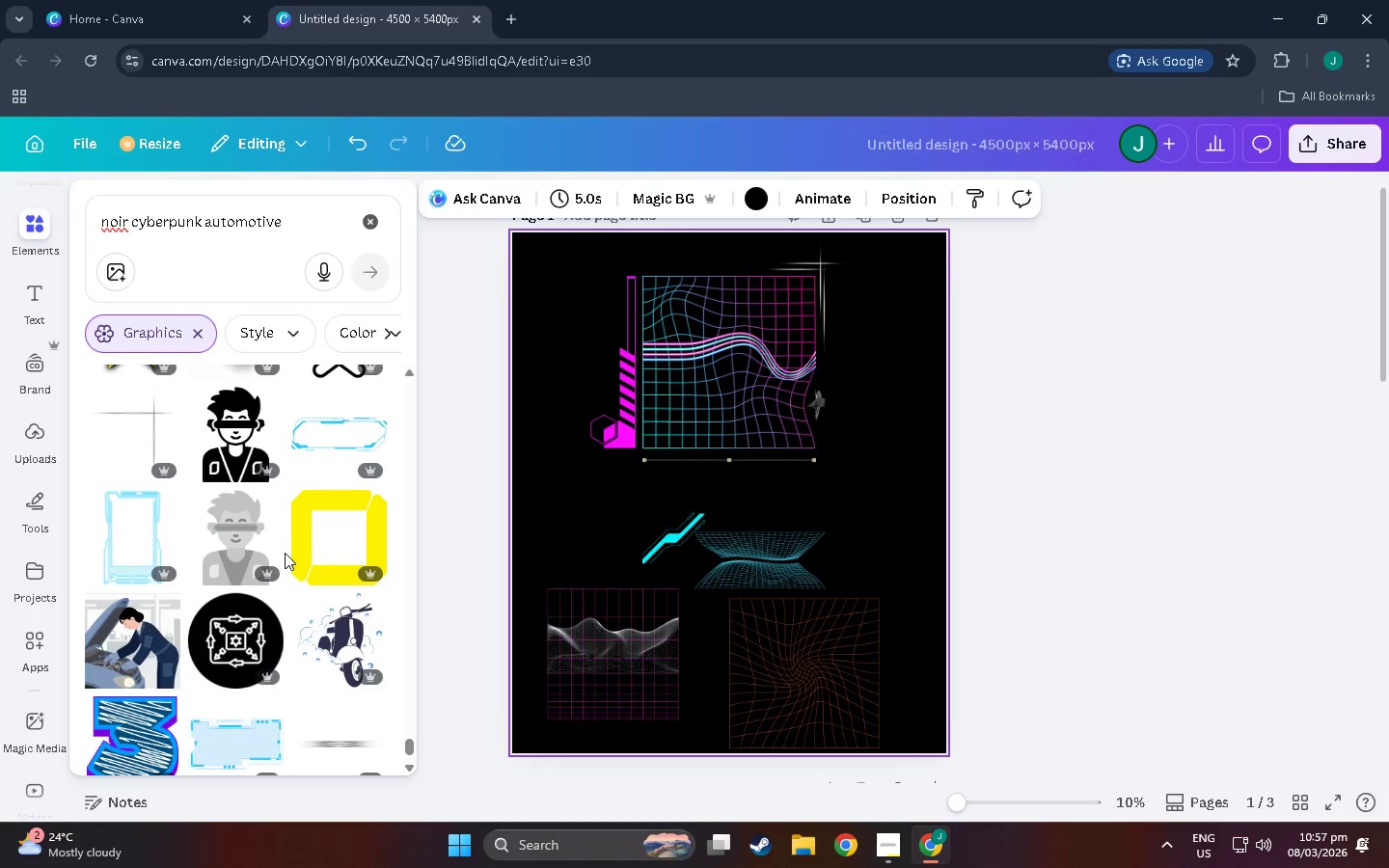 
scroll: coordinate [274, 596], scroll_direction: down, amount: 5.0
 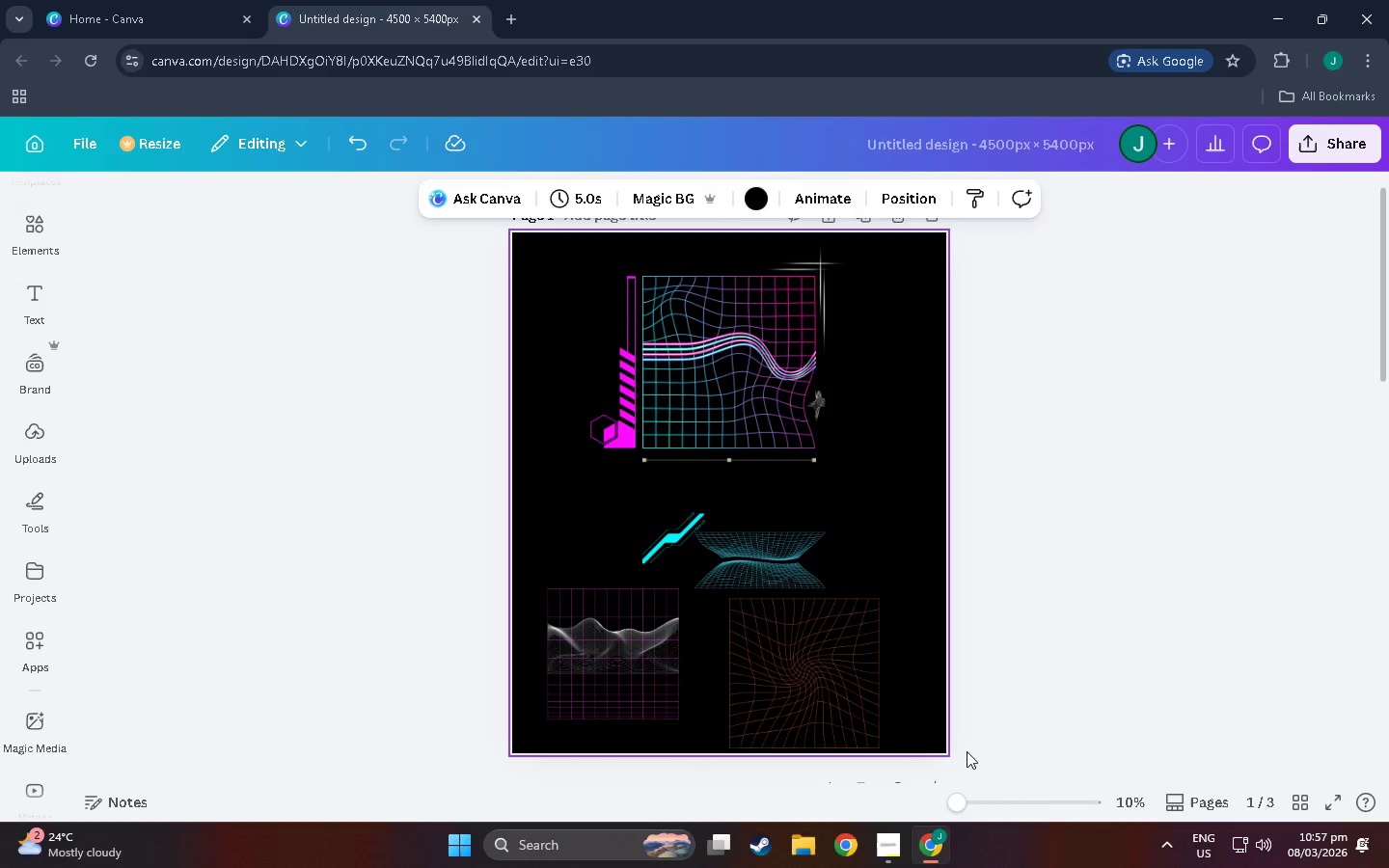 
left_click([1025, 795])
 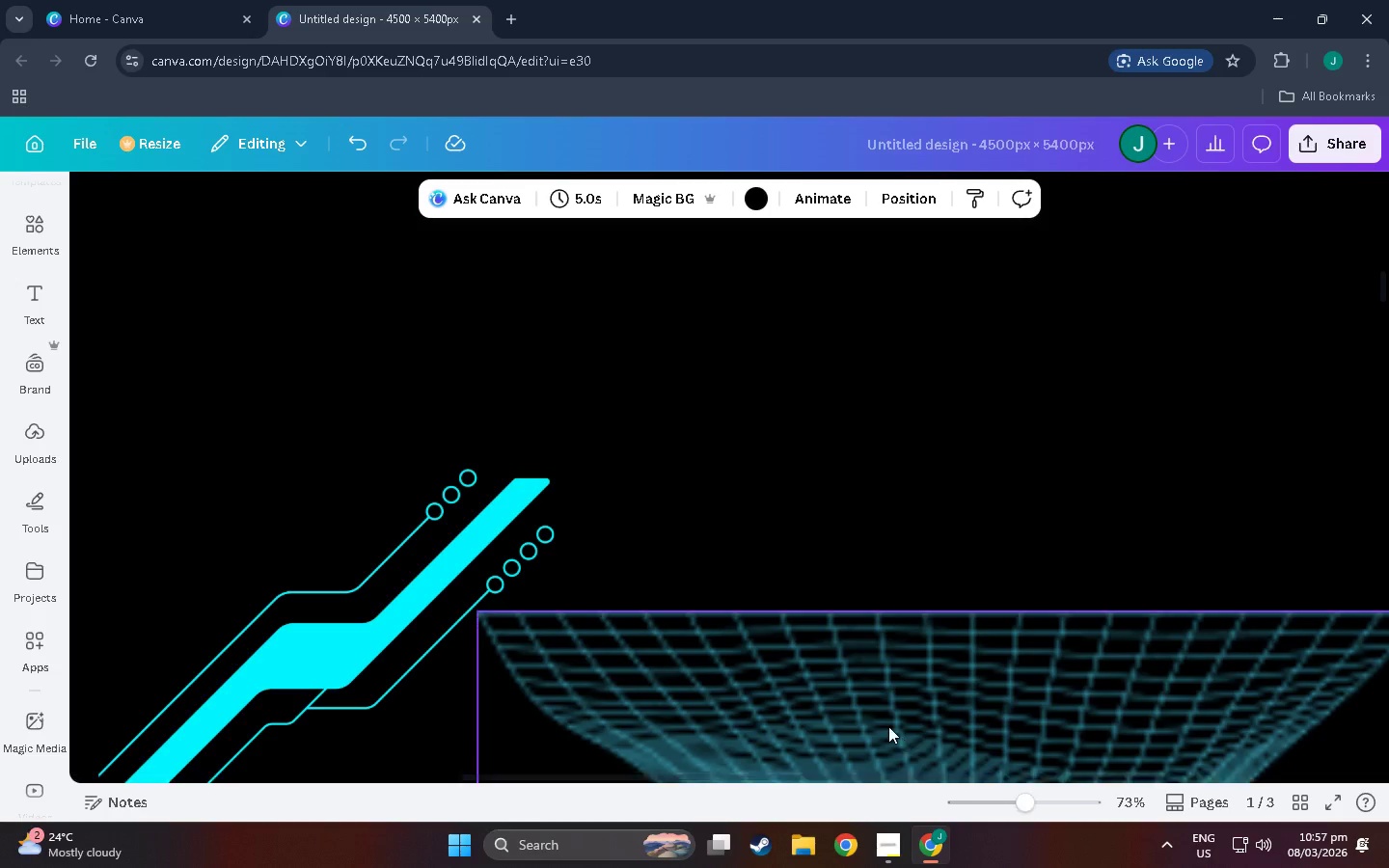 
scroll: coordinate [911, 546], scroll_direction: up, amount: 13.0
 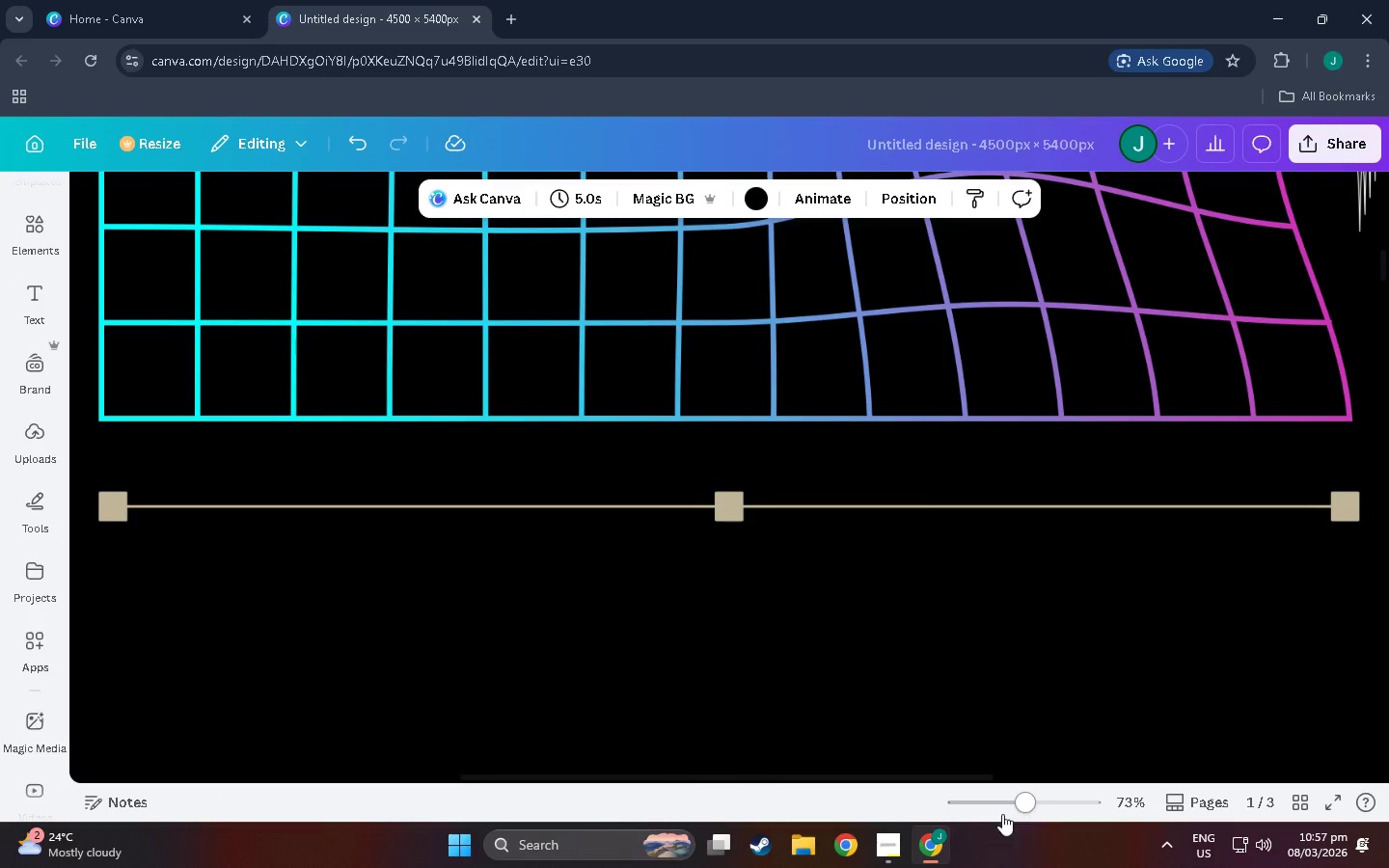 
left_click([989, 804])
 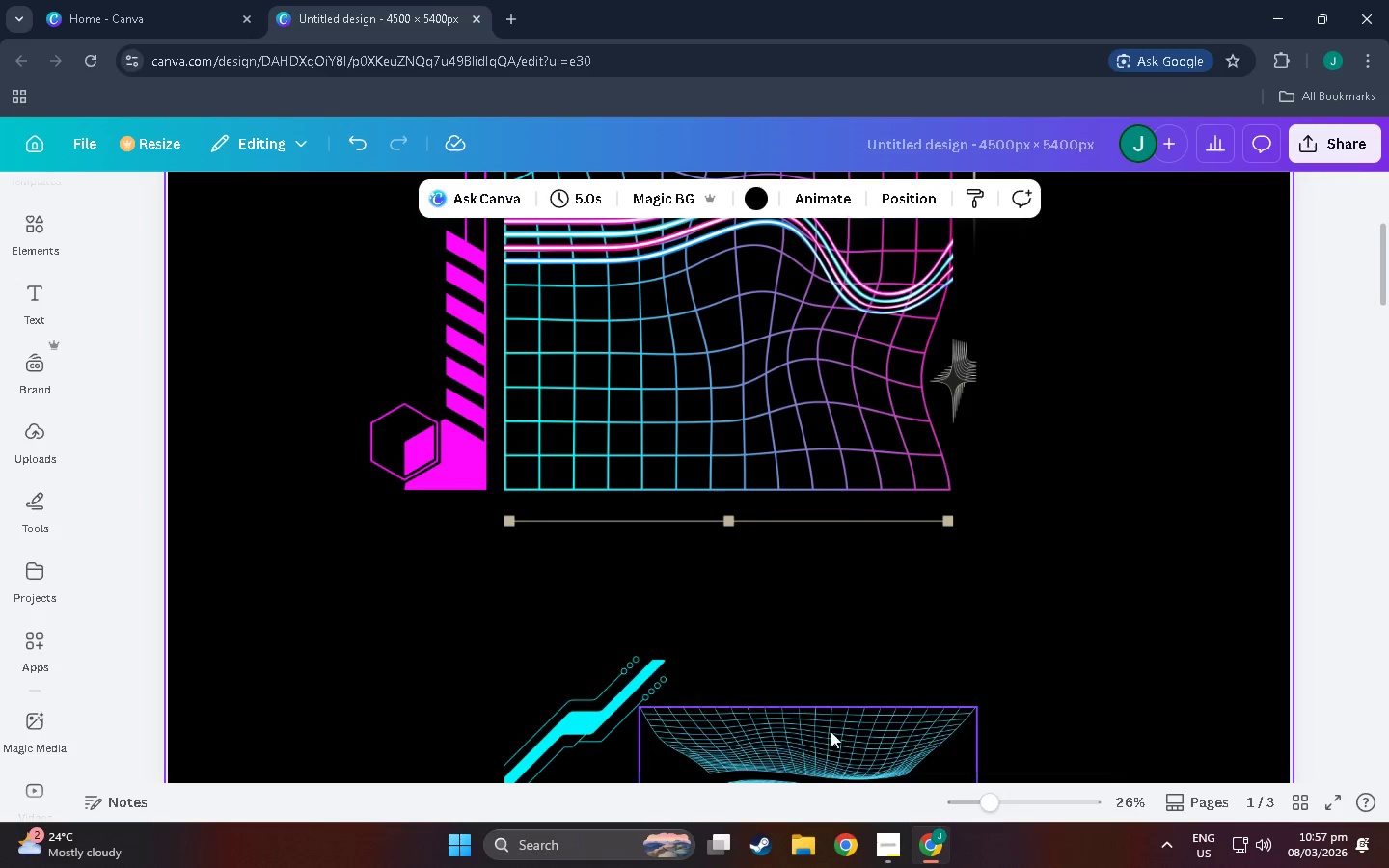 
scroll: coordinate [628, 660], scroll_direction: down, amount: 3.0
 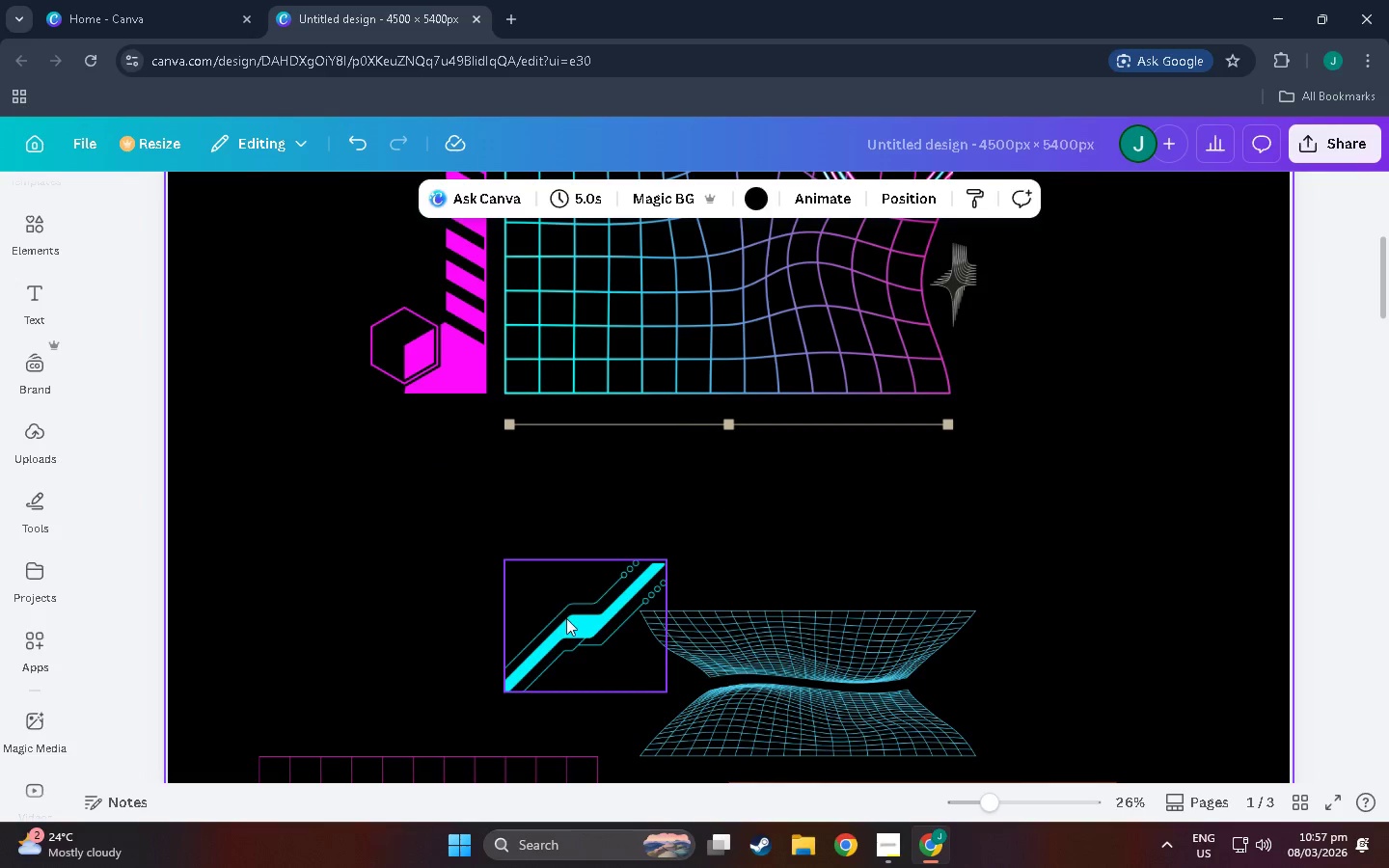 
left_click([566, 618])
 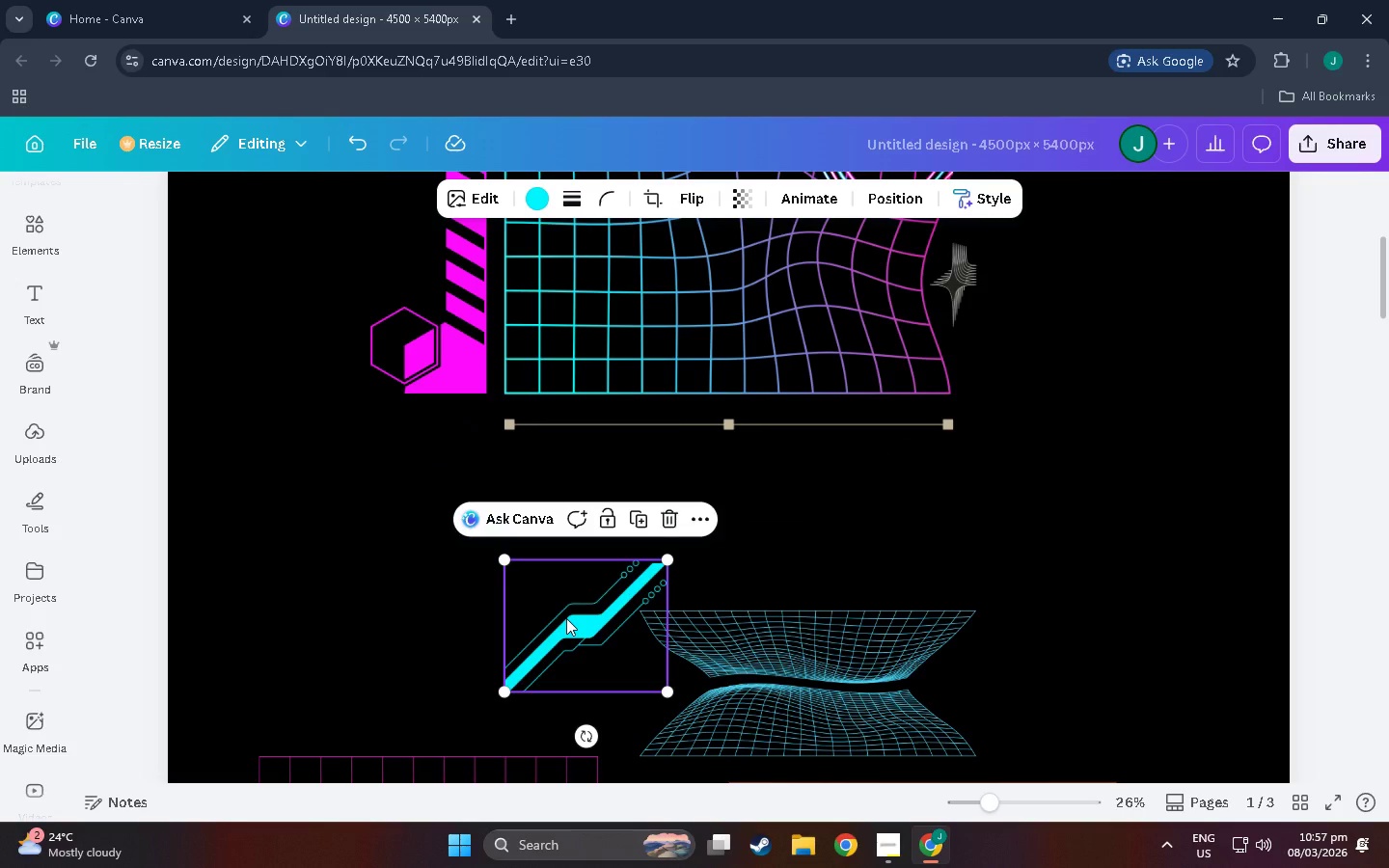 
left_click_drag(start_coordinate=[566, 618], to_coordinate=[1090, 466])
 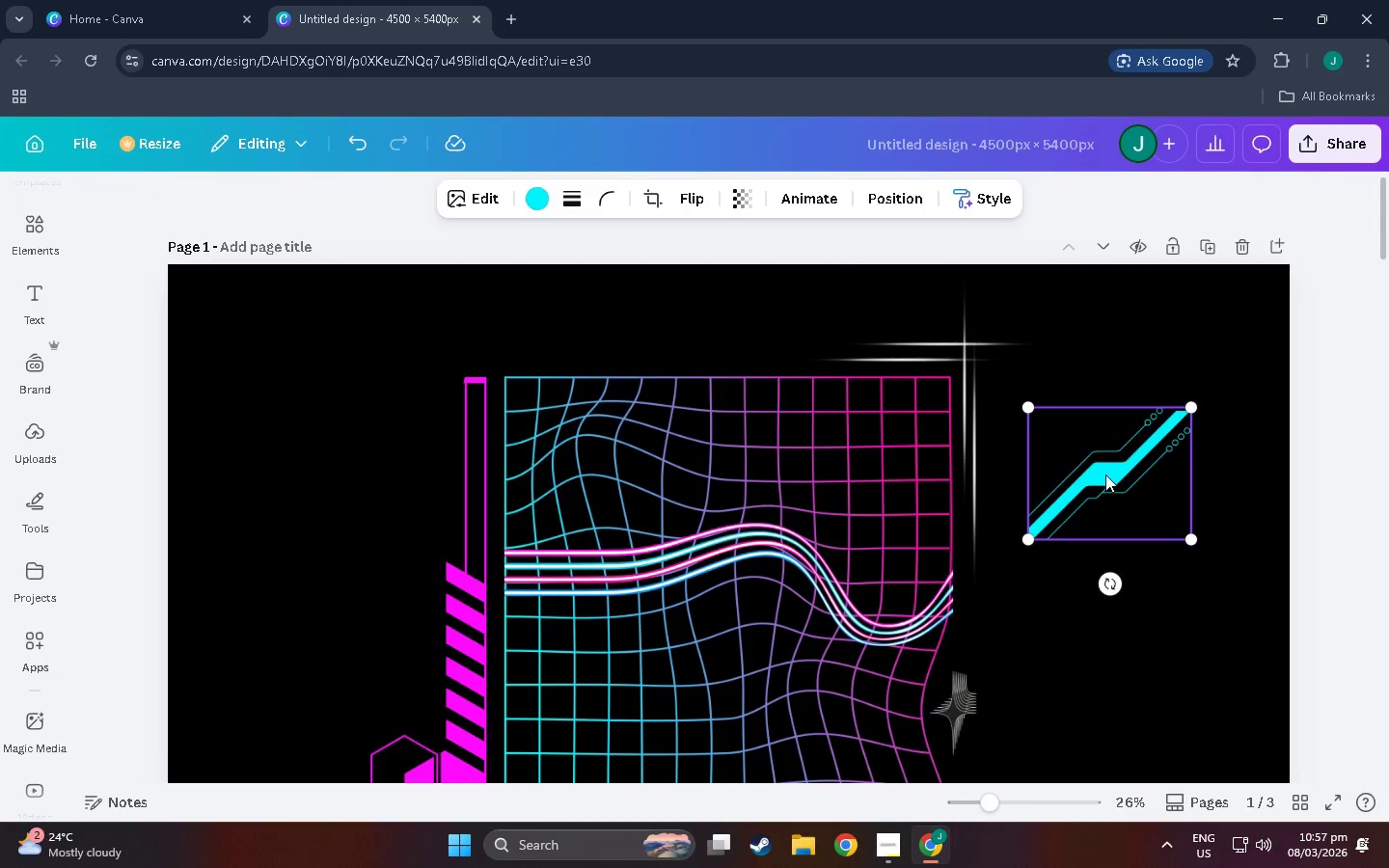 
scroll: coordinate [438, 309], scroll_direction: up, amount: 14.0
 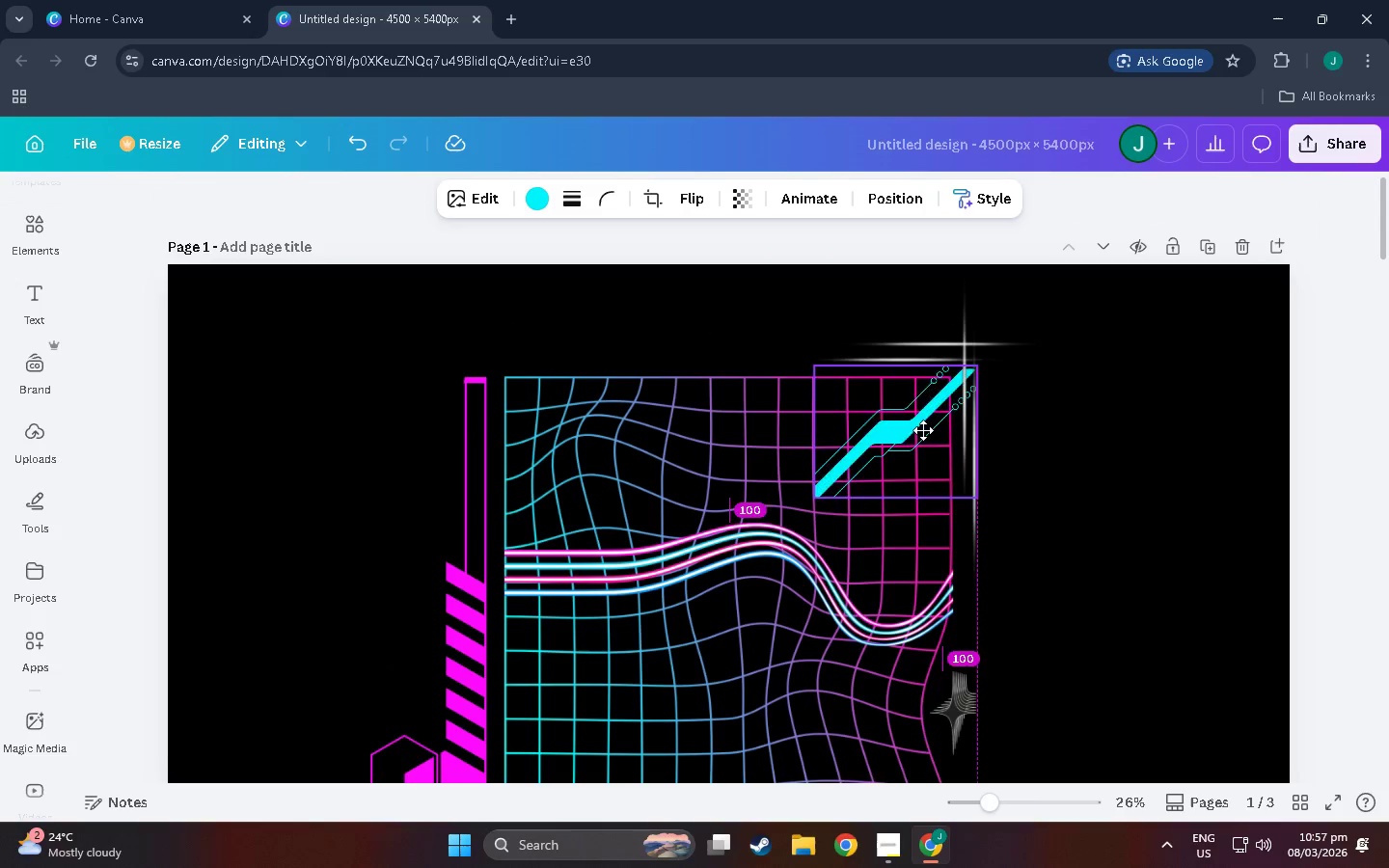 
left_click_drag(start_coordinate=[1108, 472], to_coordinate=[1046, 524])
 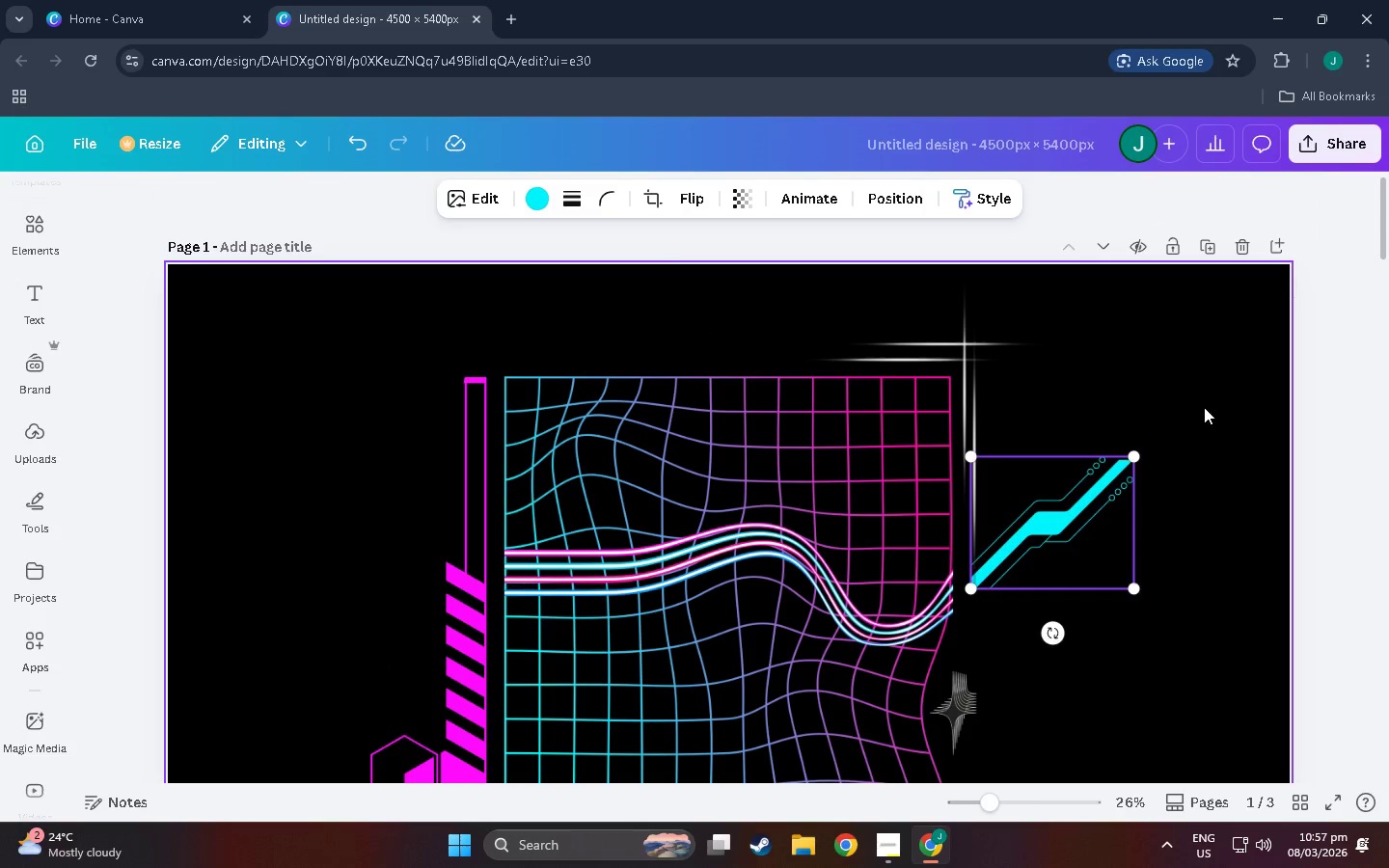 
left_click([1204, 407])
 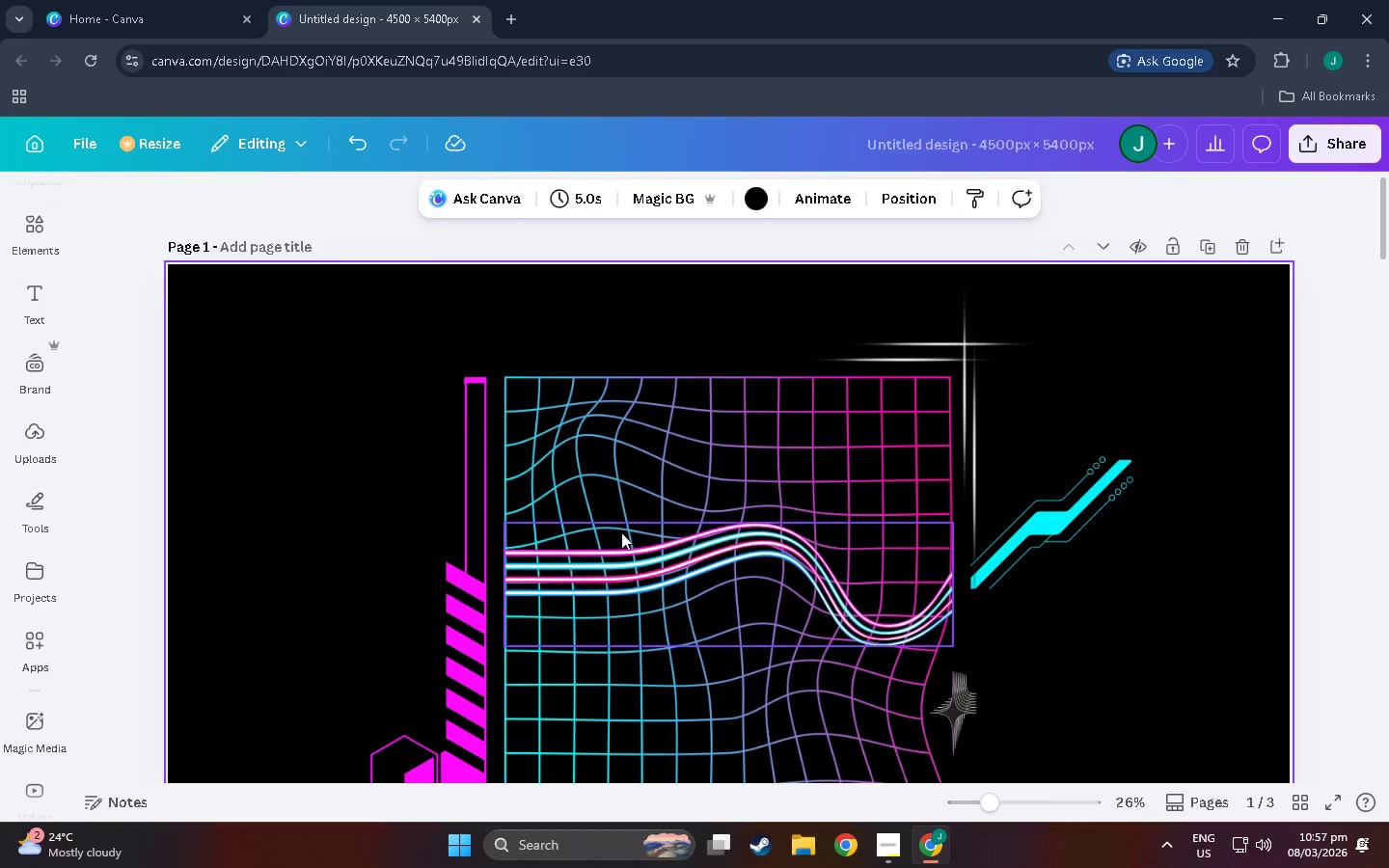 
scroll: coordinate [530, 650], scroll_direction: down, amount: 17.0
 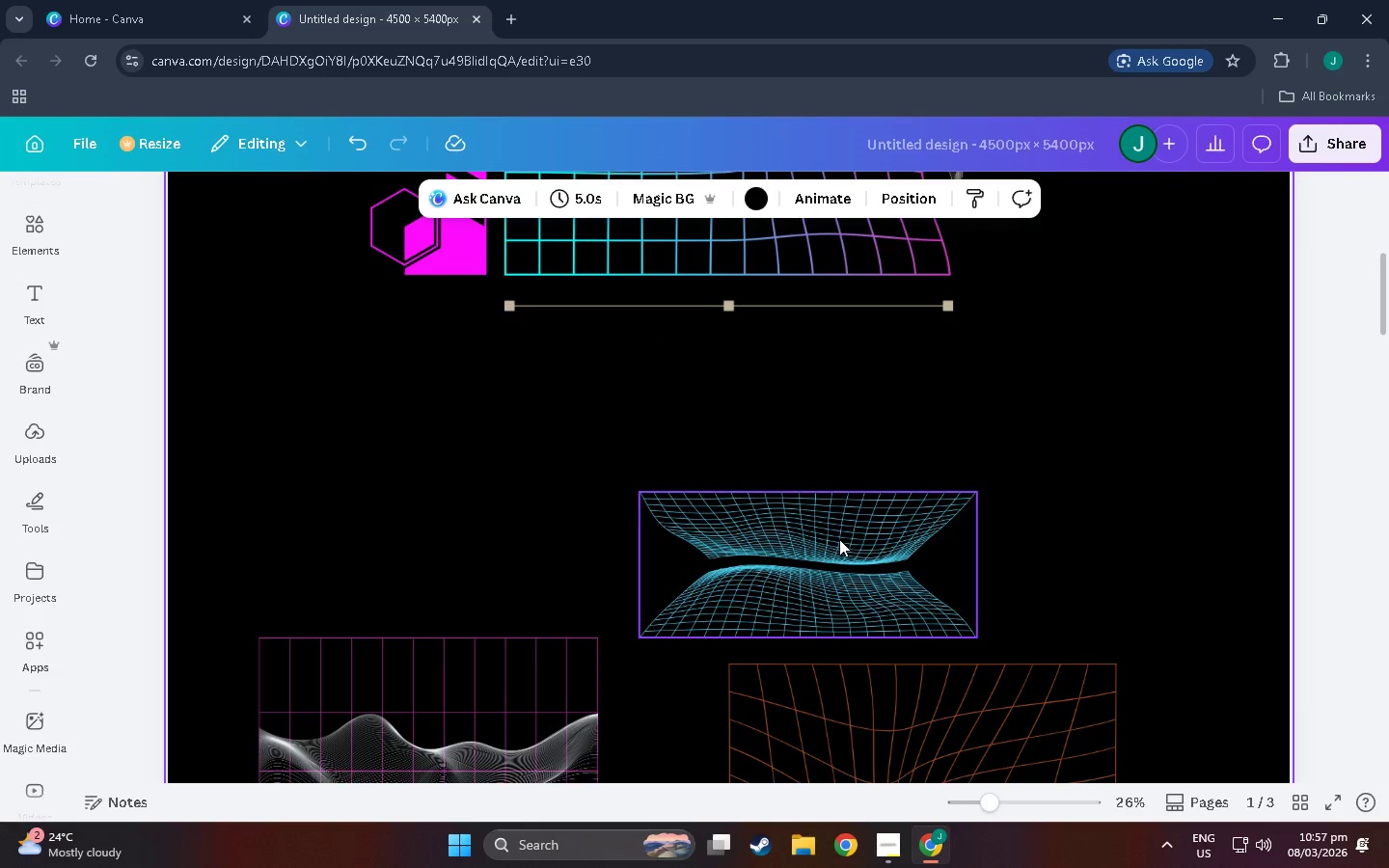 
left_click([839, 539])
 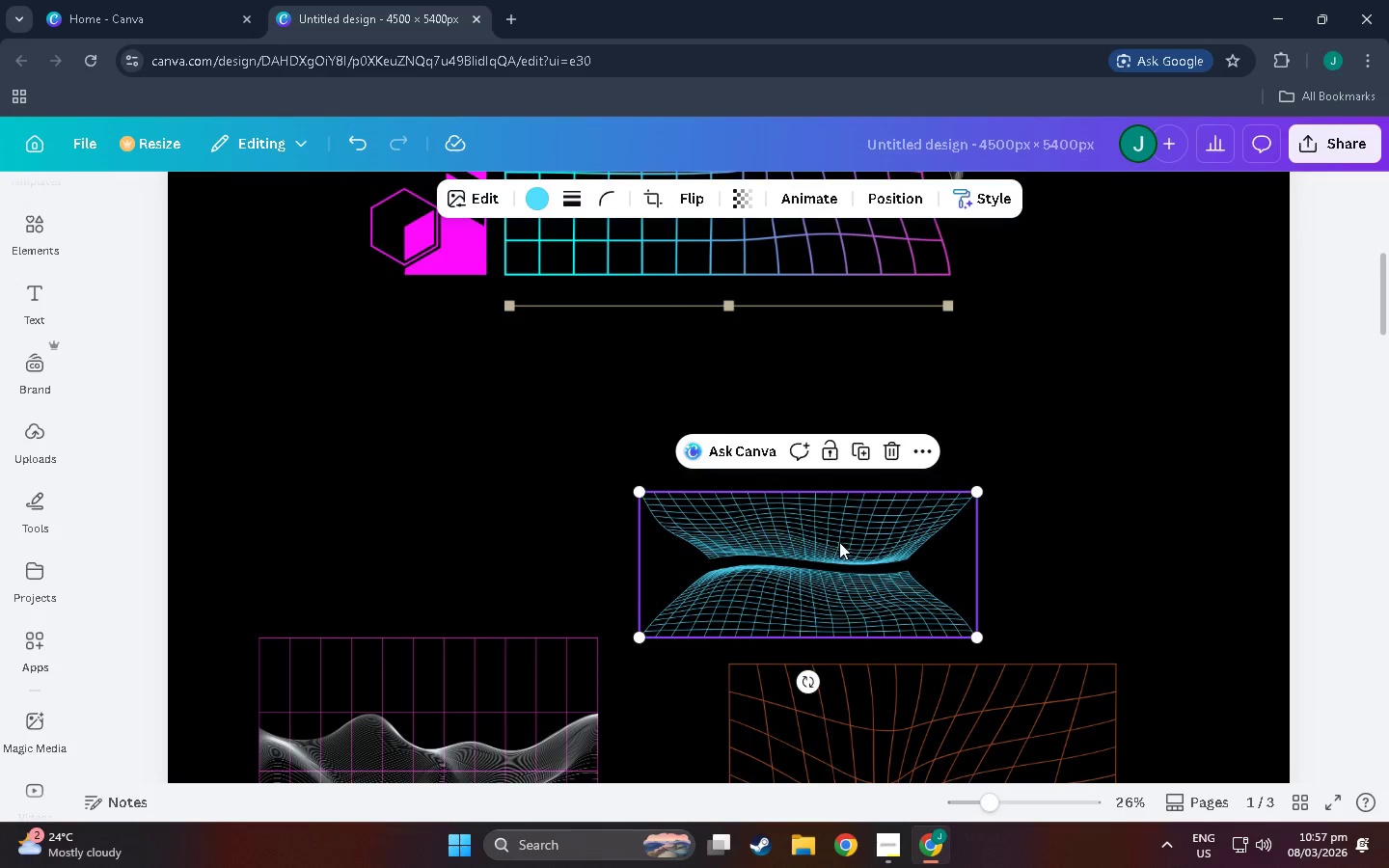 
left_click_drag(start_coordinate=[839, 542], to_coordinate=[709, 369])
 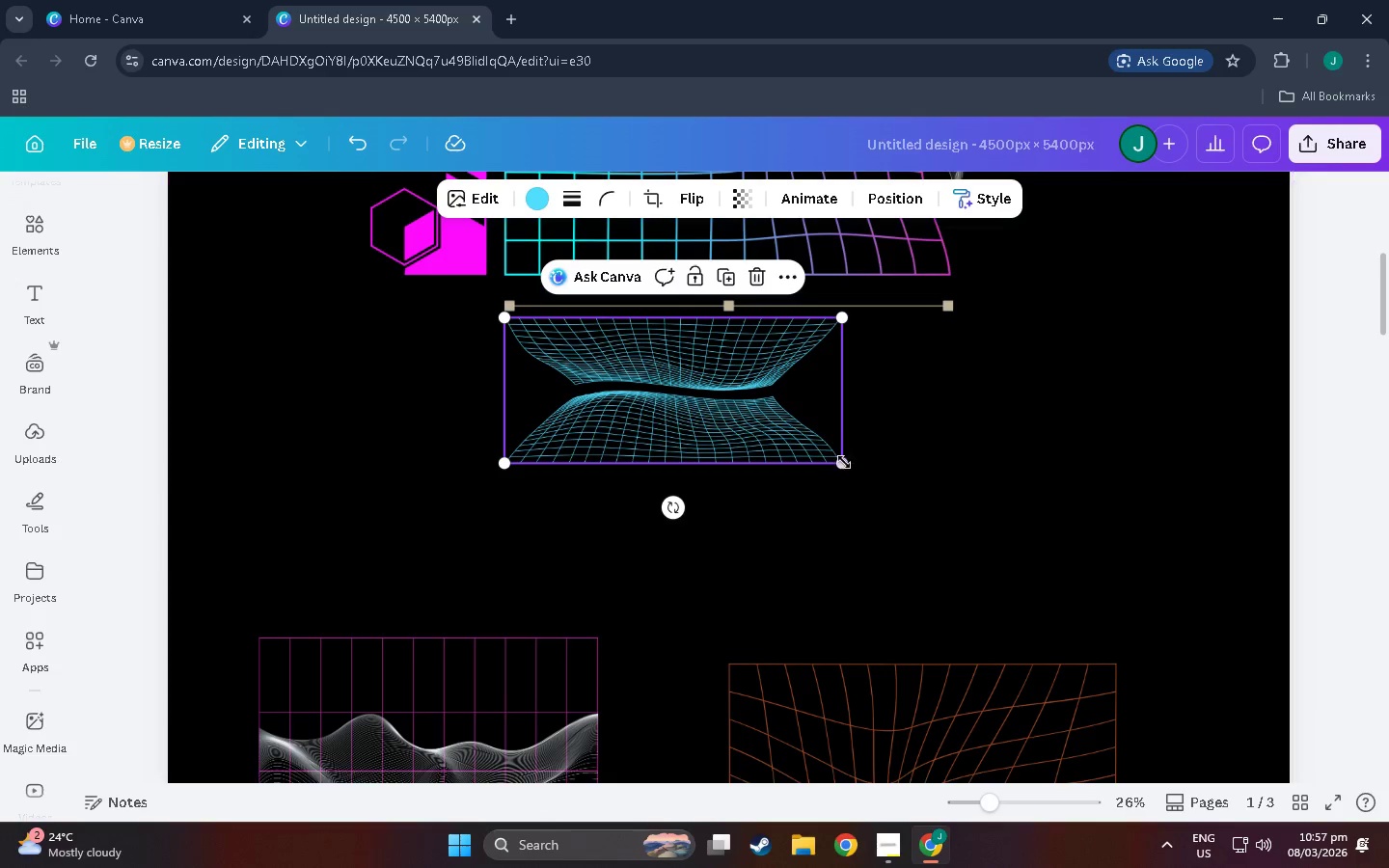 
left_click_drag(start_coordinate=[844, 462], to_coordinate=[954, 508])
 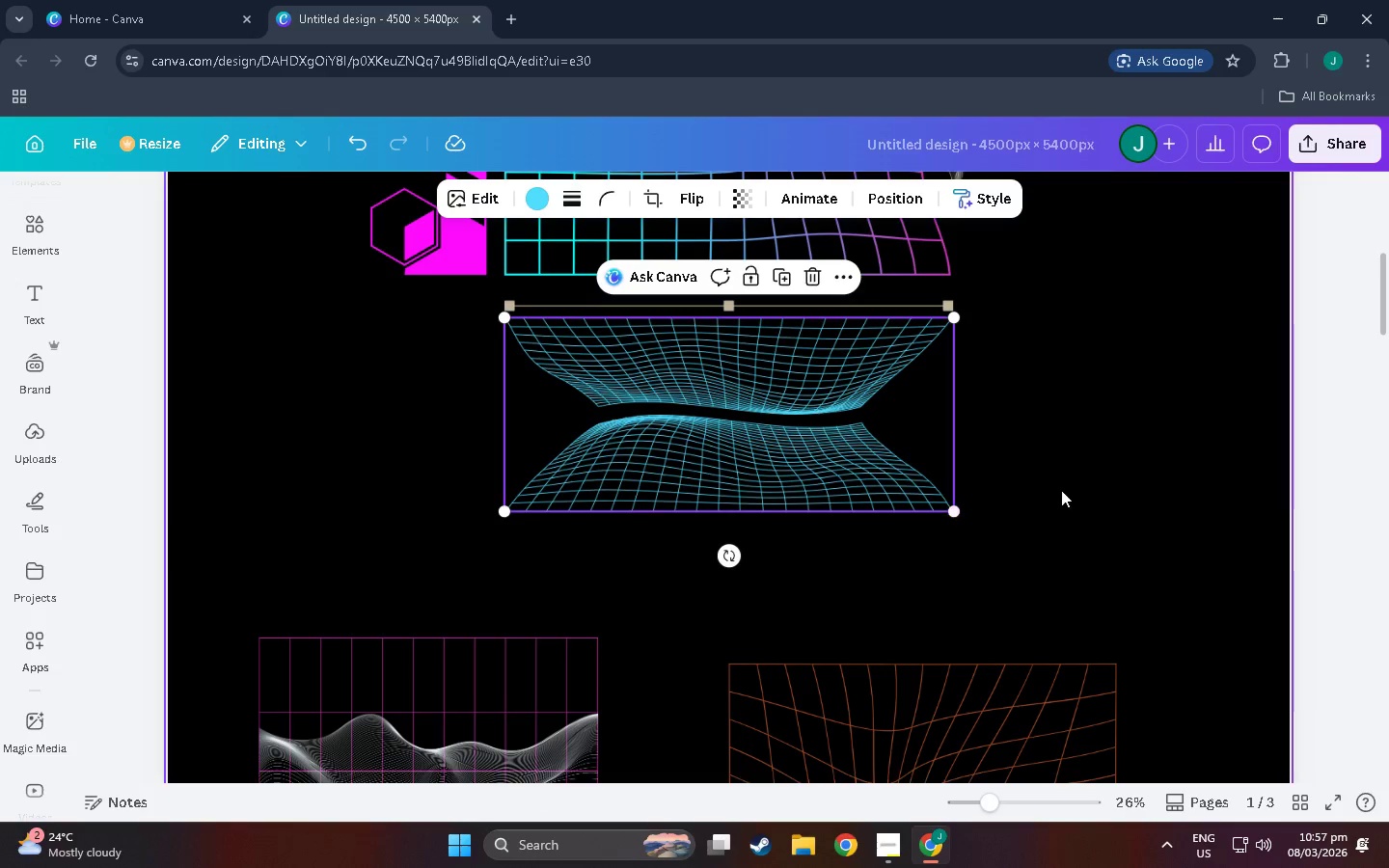 
left_click([1061, 490])
 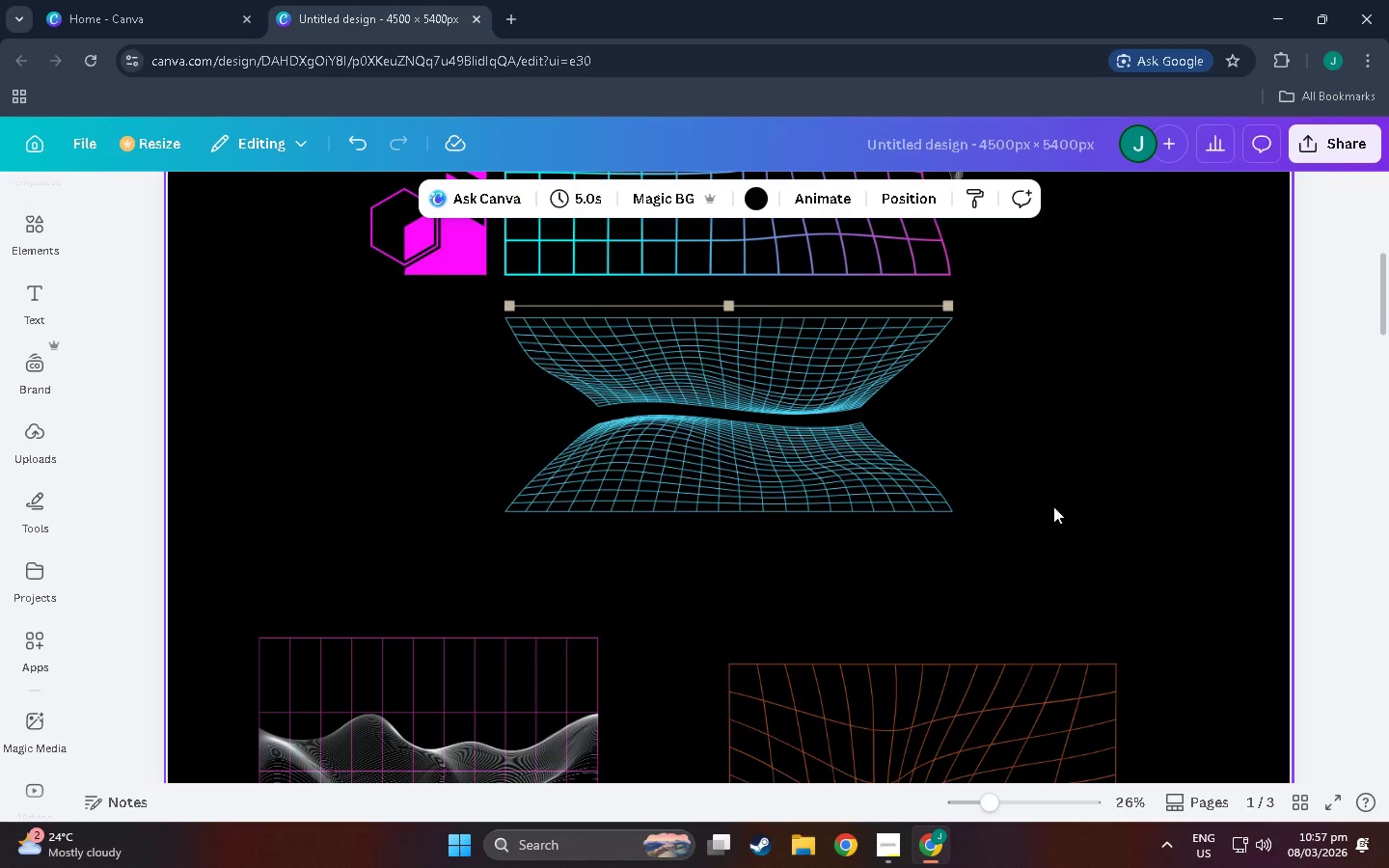 
scroll: coordinate [1050, 512], scroll_direction: up, amount: 12.0
 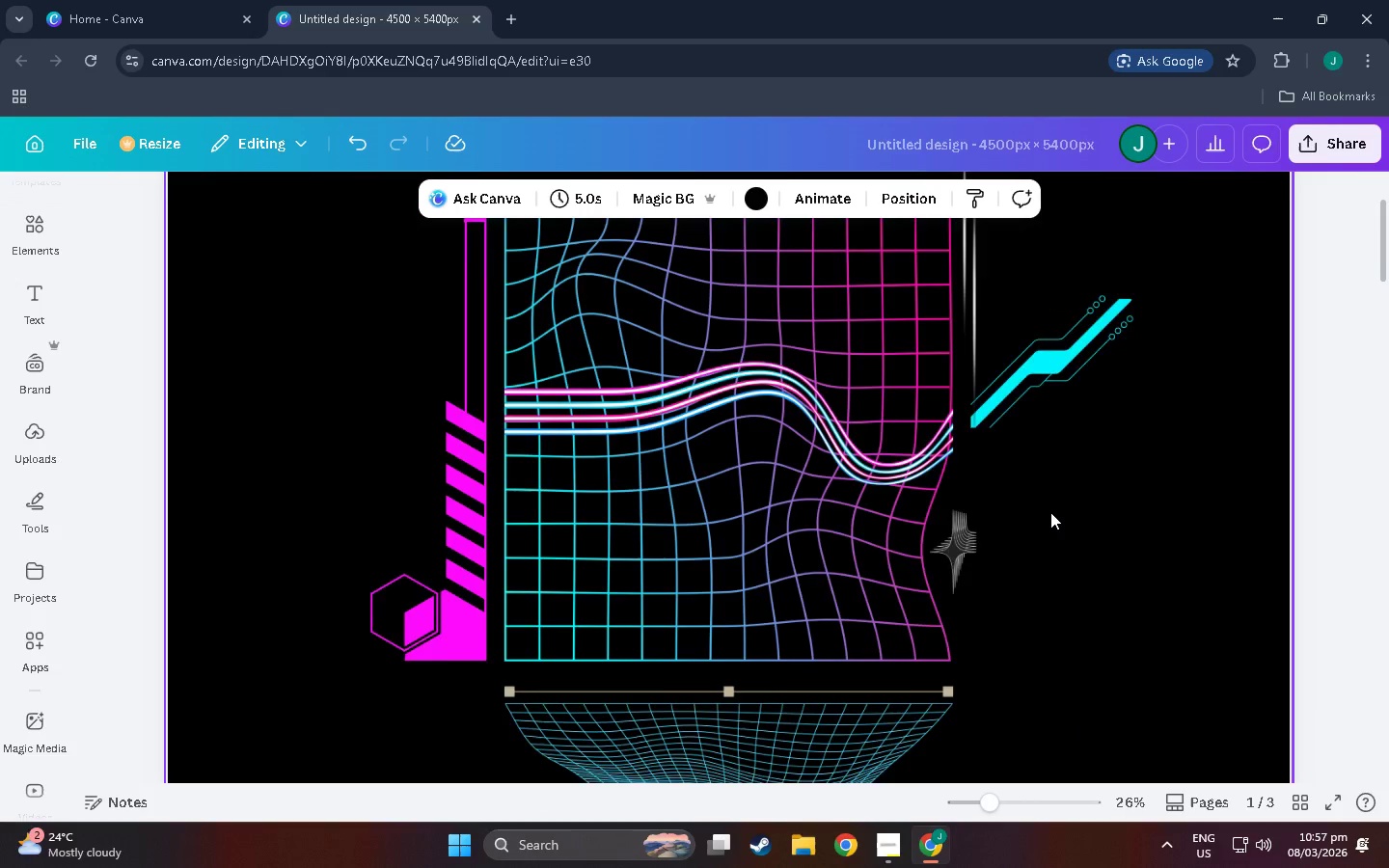 
scroll: coordinate [900, 579], scroll_direction: down, amount: 18.0
 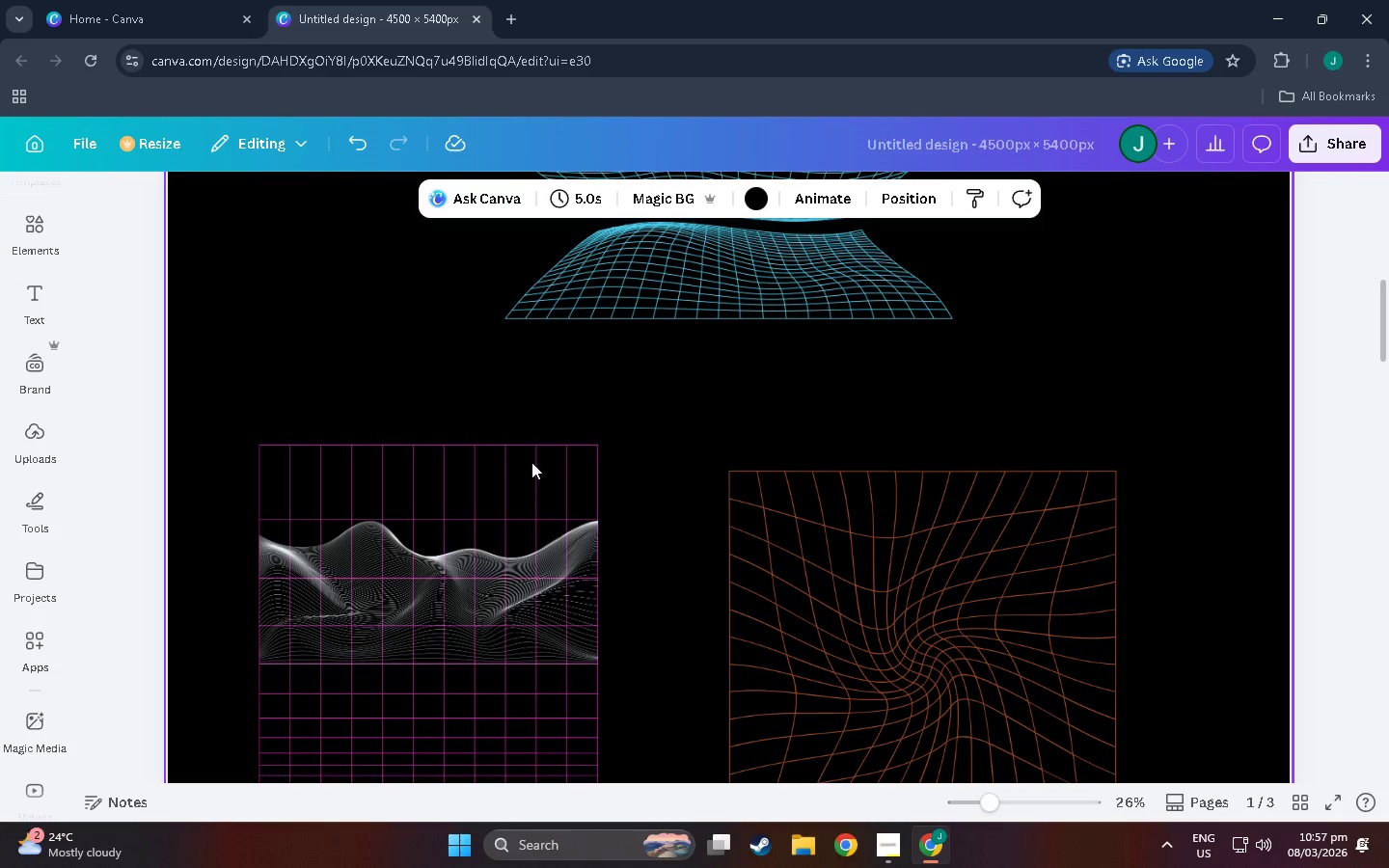 
scroll: coordinate [239, 437], scroll_direction: none, amount: 0.0
 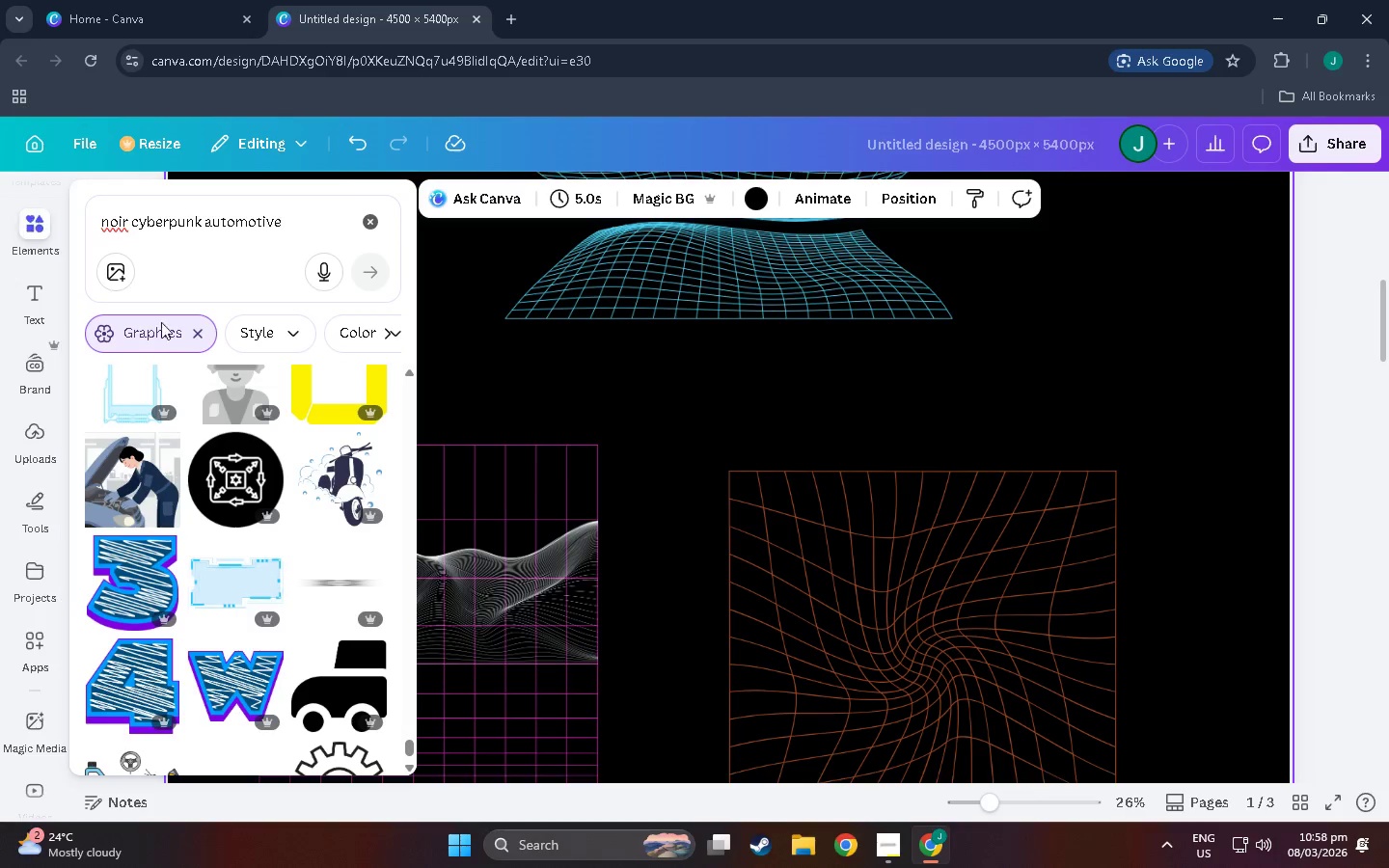 
scroll: coordinate [265, 494], scroll_direction: down, amount: 19.0
 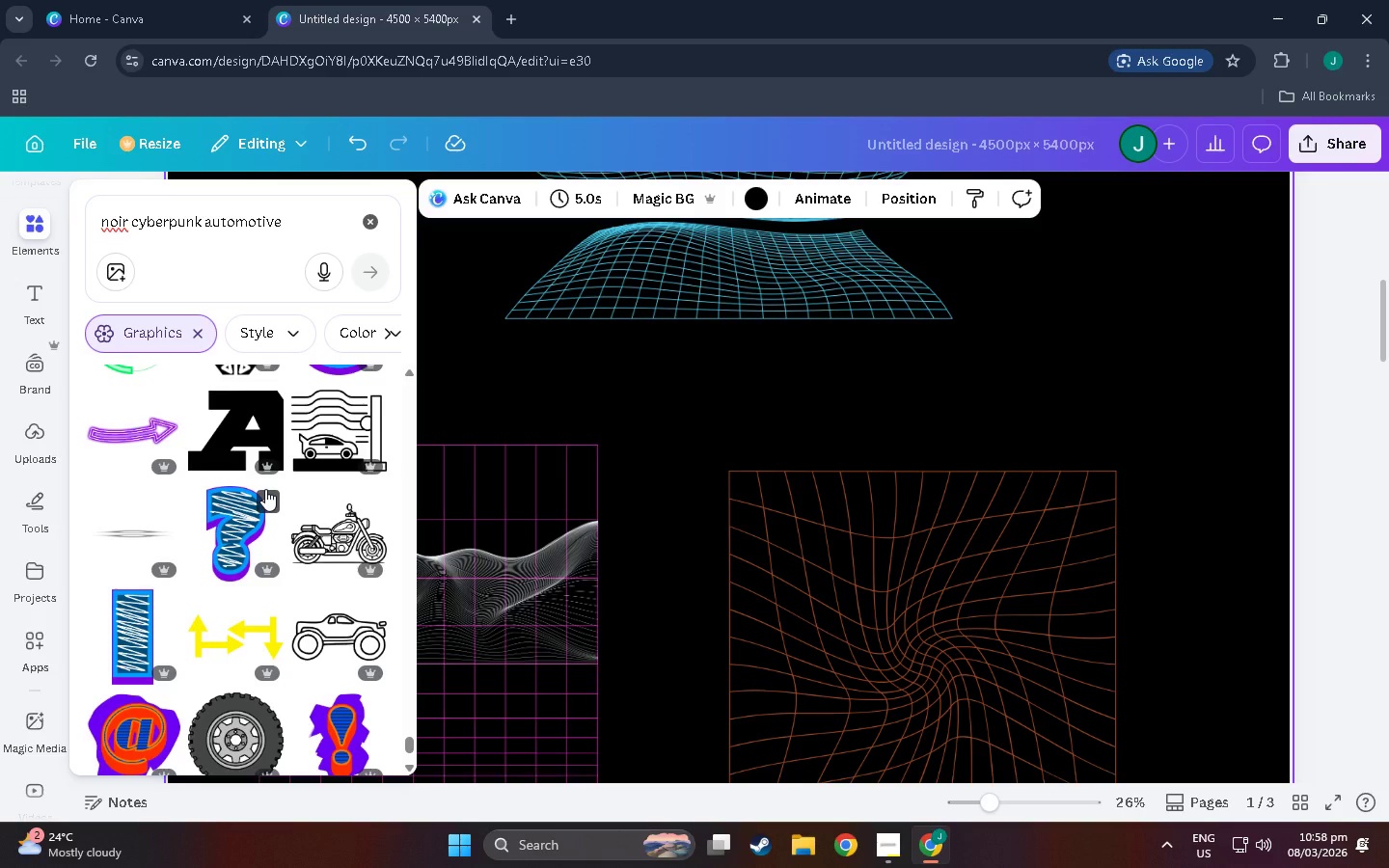 
scroll: coordinate [266, 483], scroll_direction: down, amount: 7.0
 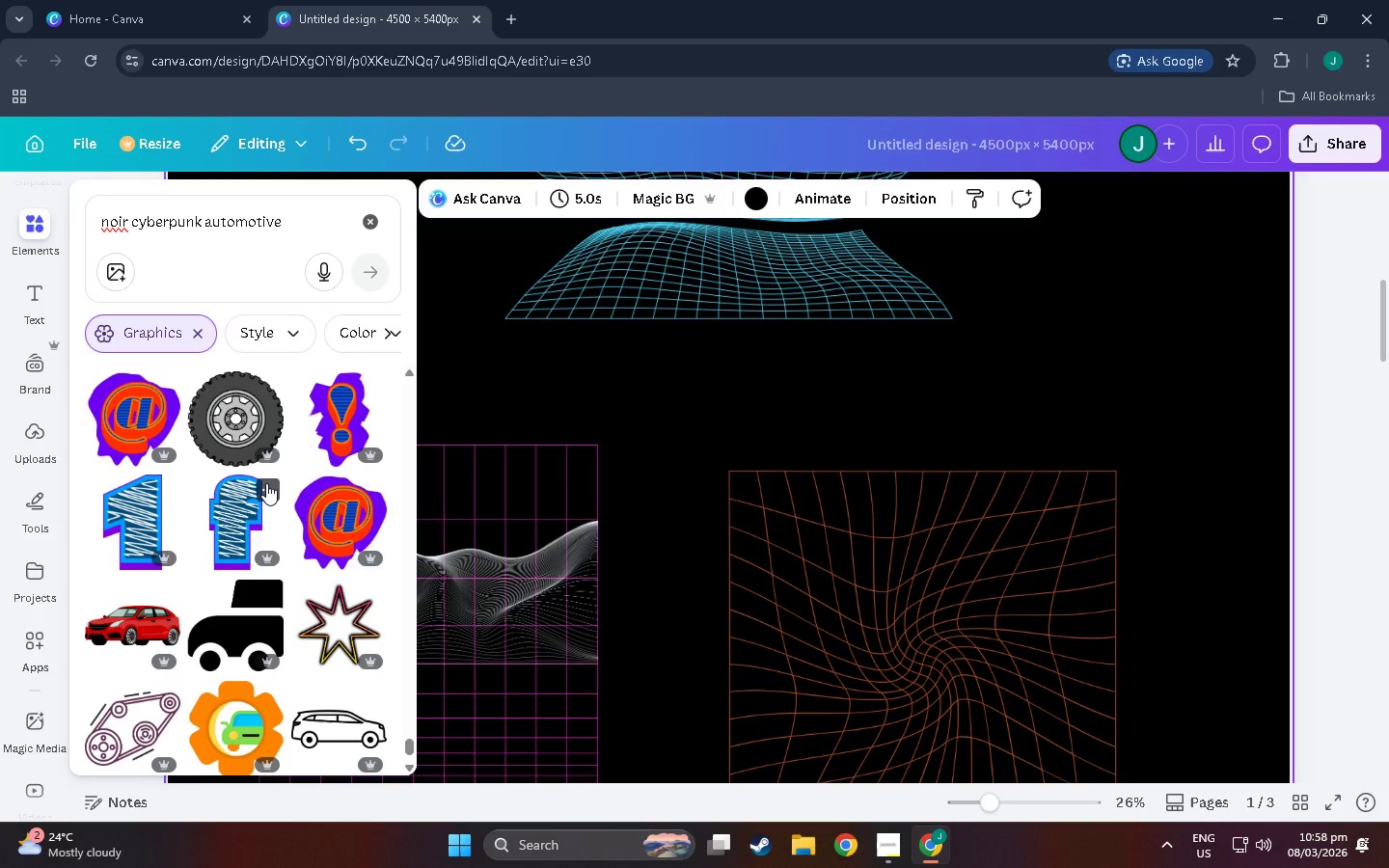 
scroll: coordinate [196, 509], scroll_direction: down, amount: 7.0
 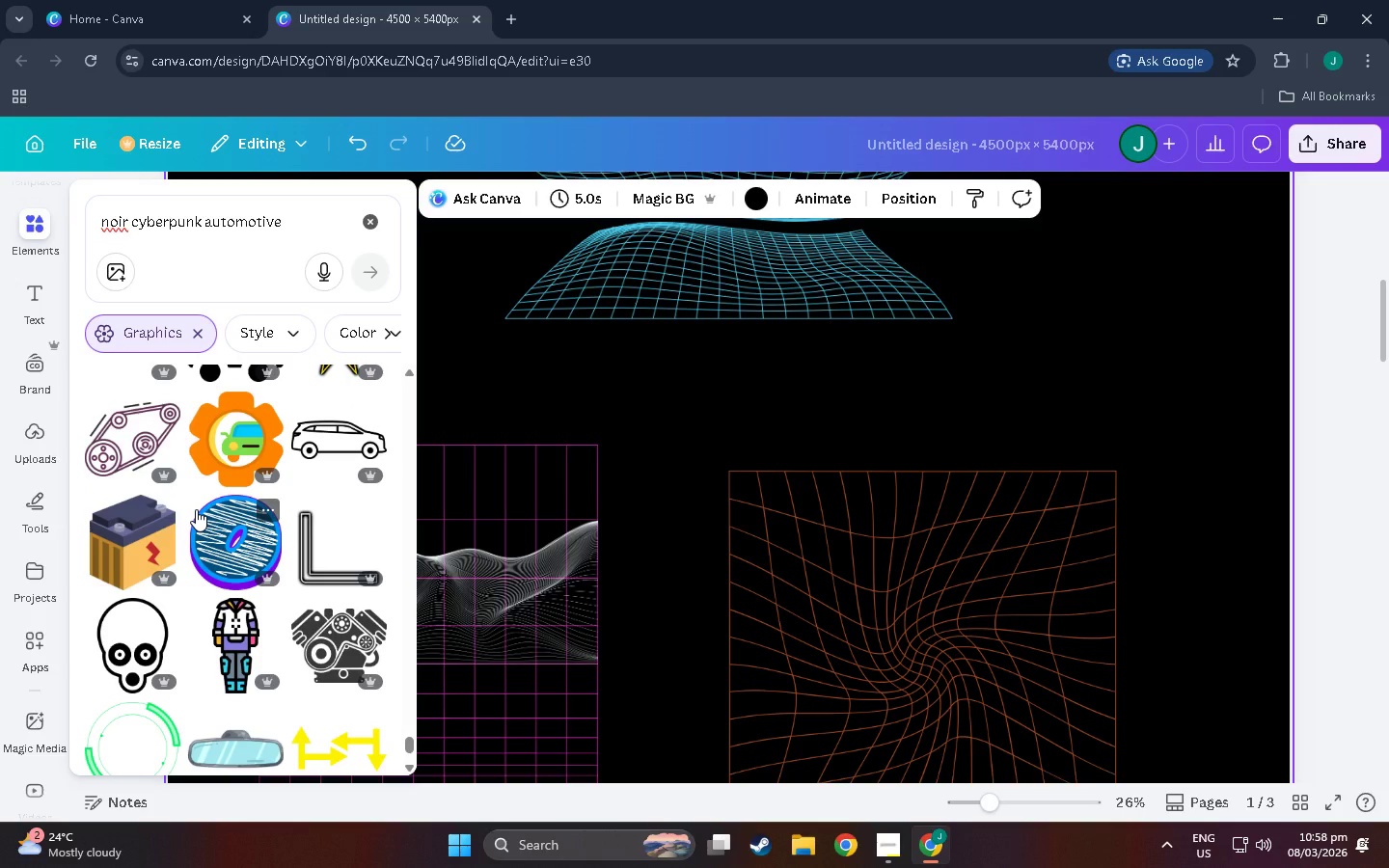 
wait(7.2)
 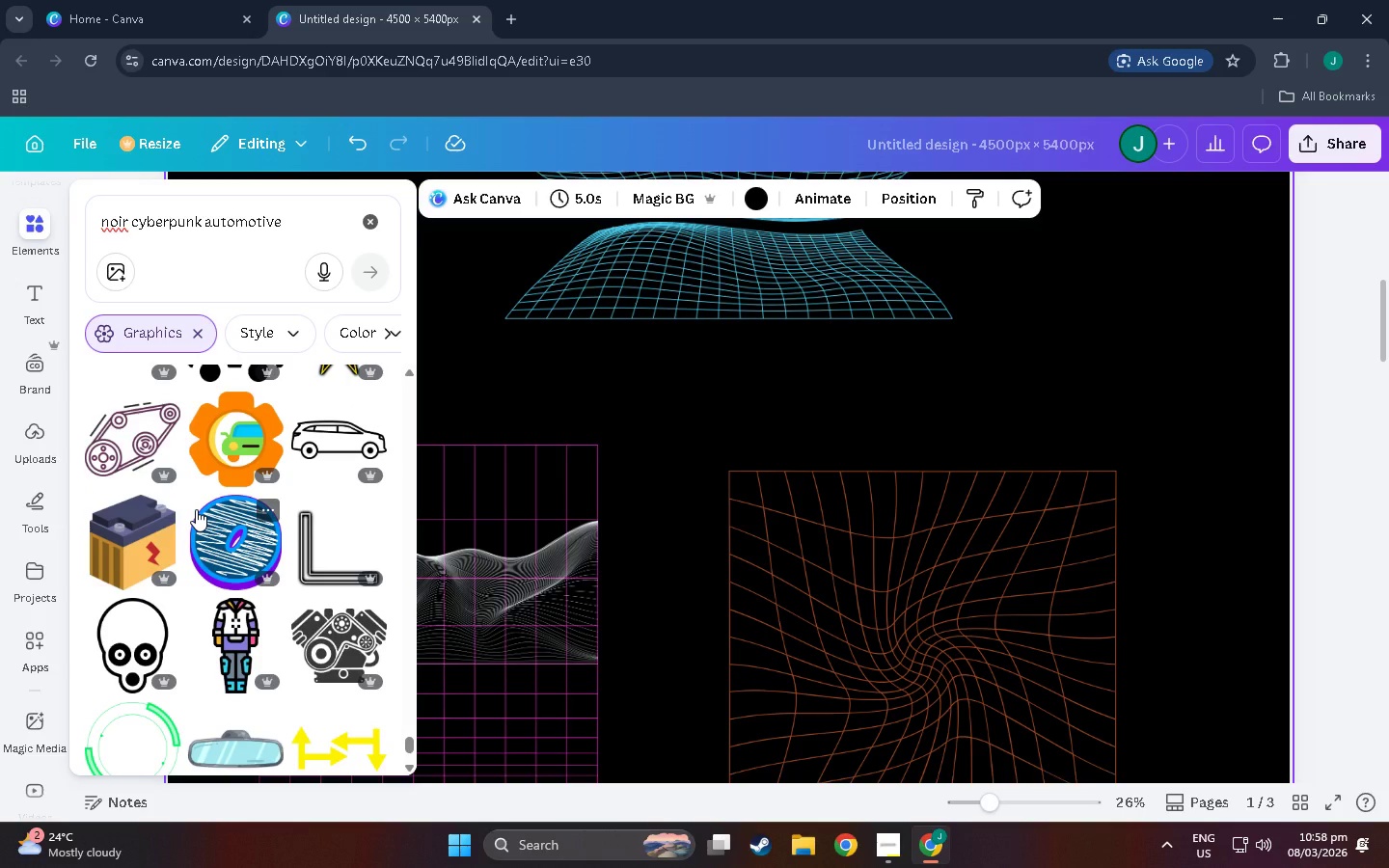 
scroll: coordinate [196, 509], scroll_direction: down, amount: 1.0
 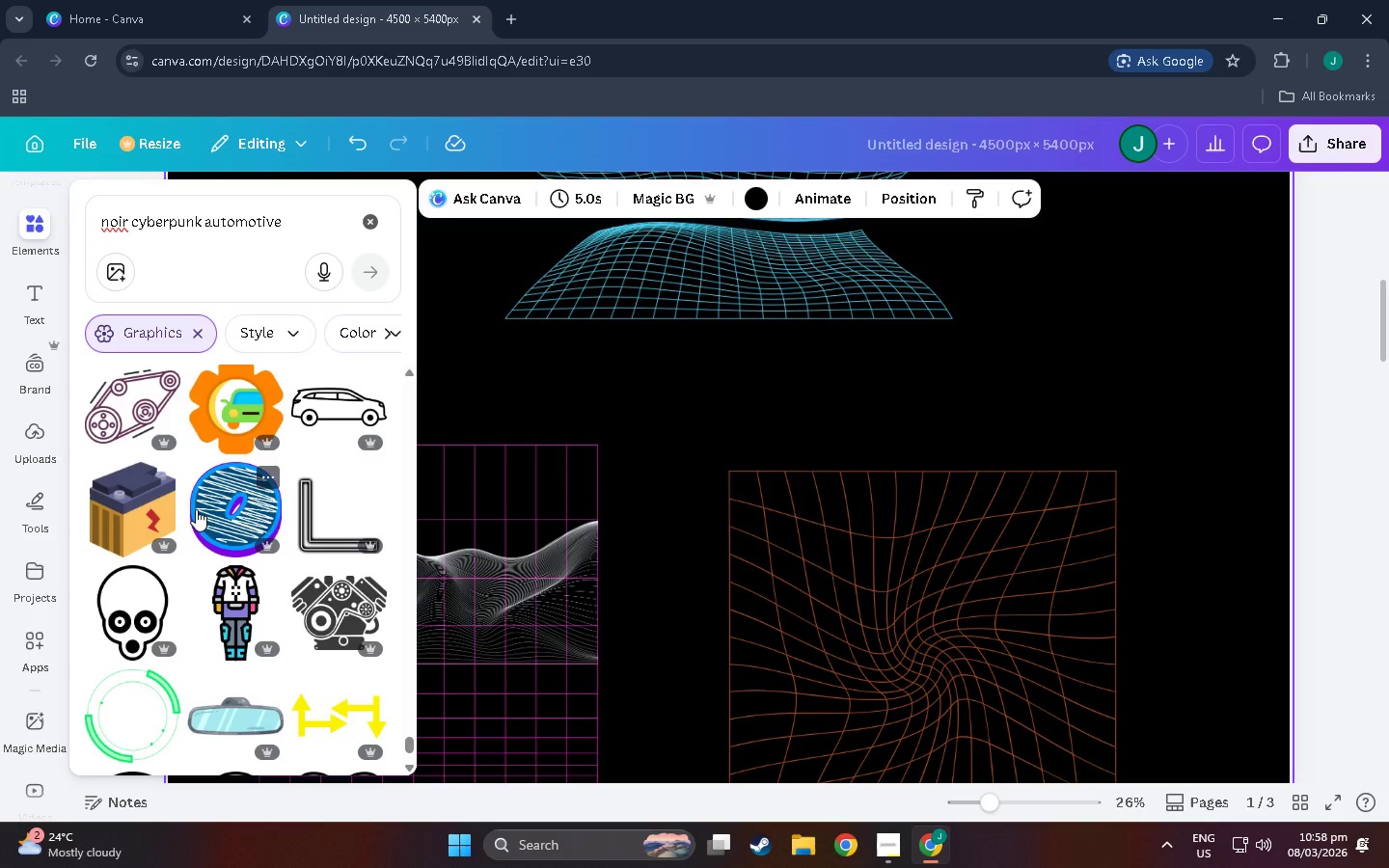 
wait(7.16)
 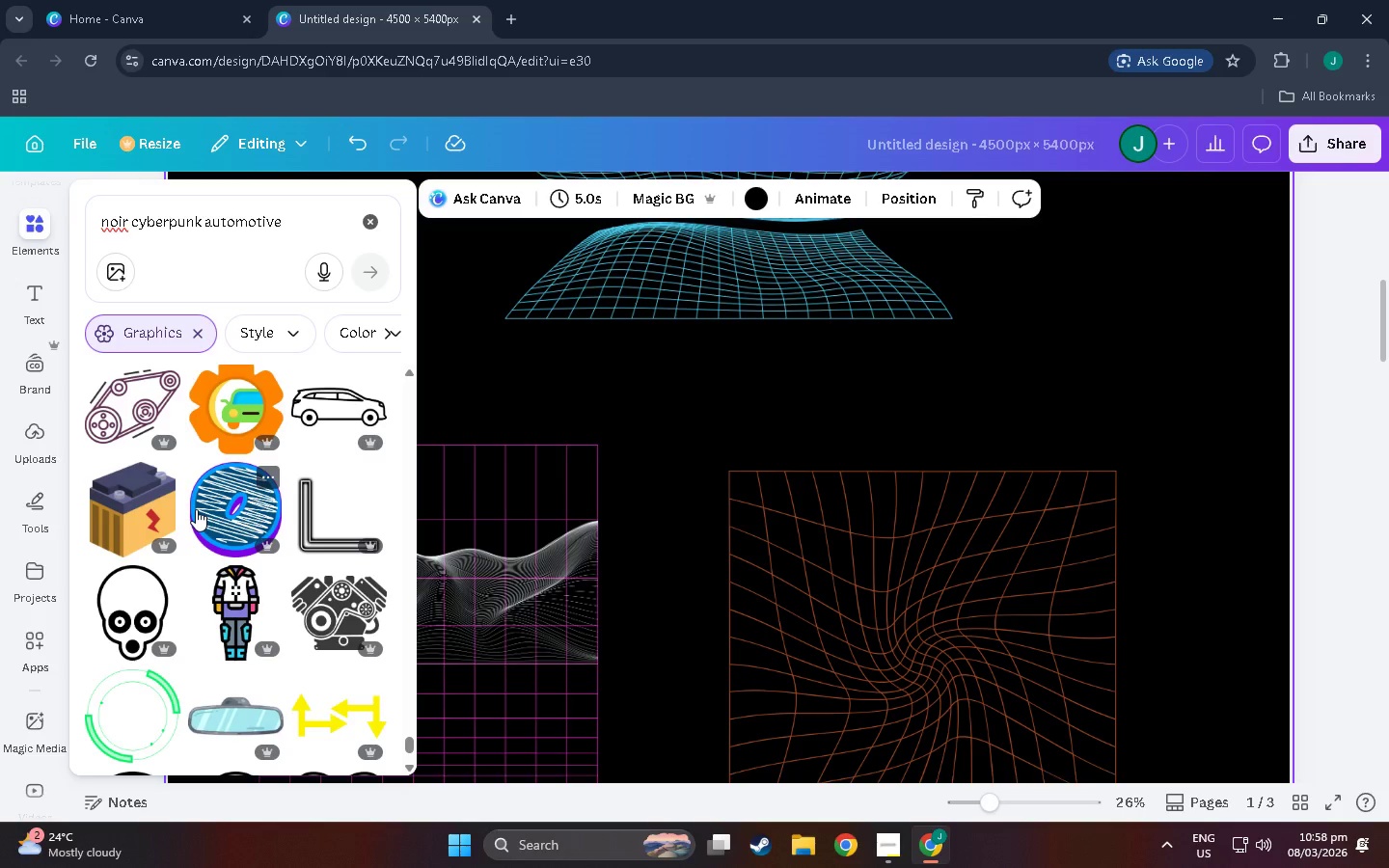 
scroll: coordinate [147, 535], scroll_direction: down, amount: 5.0
 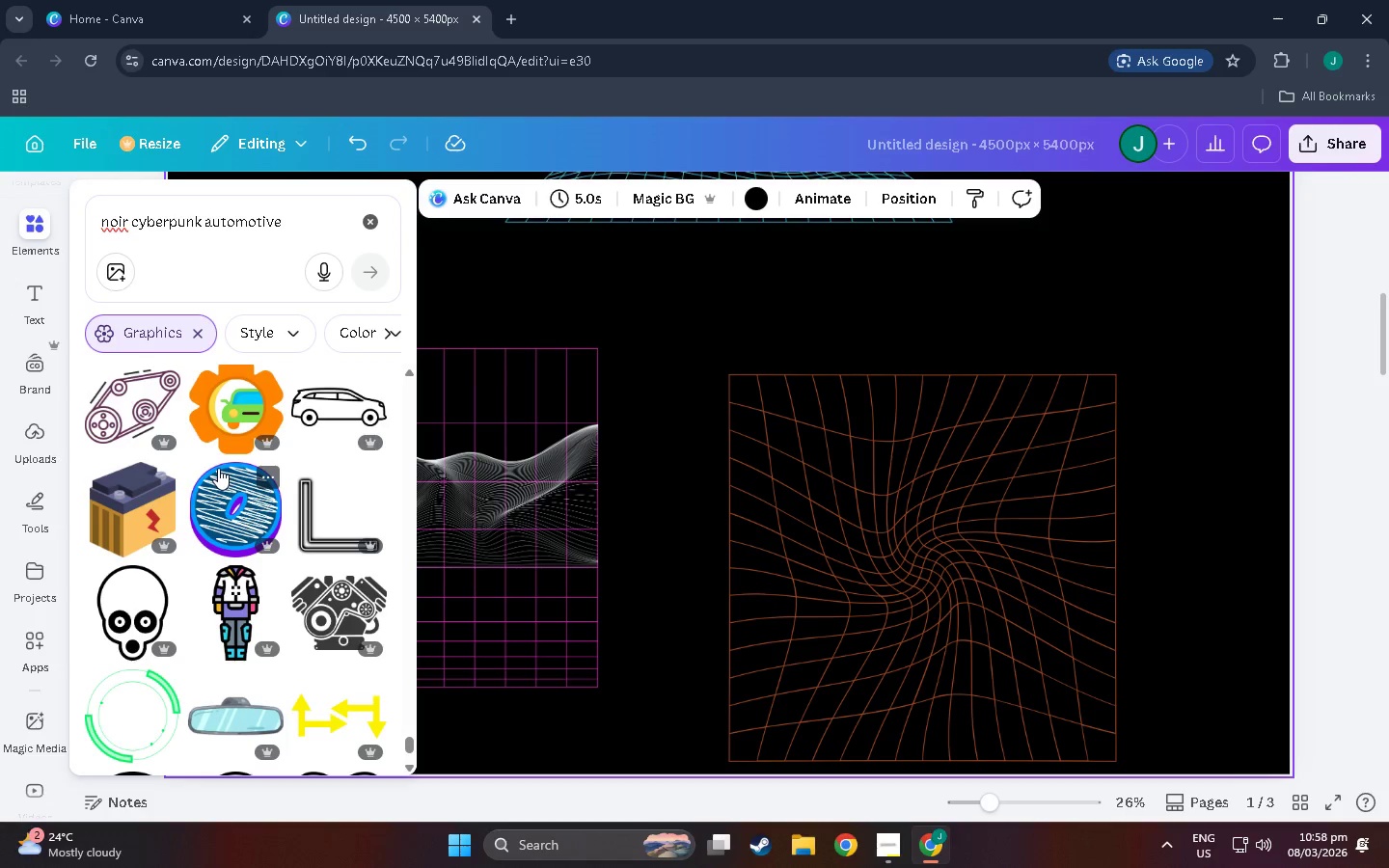 
wait(7.91)
 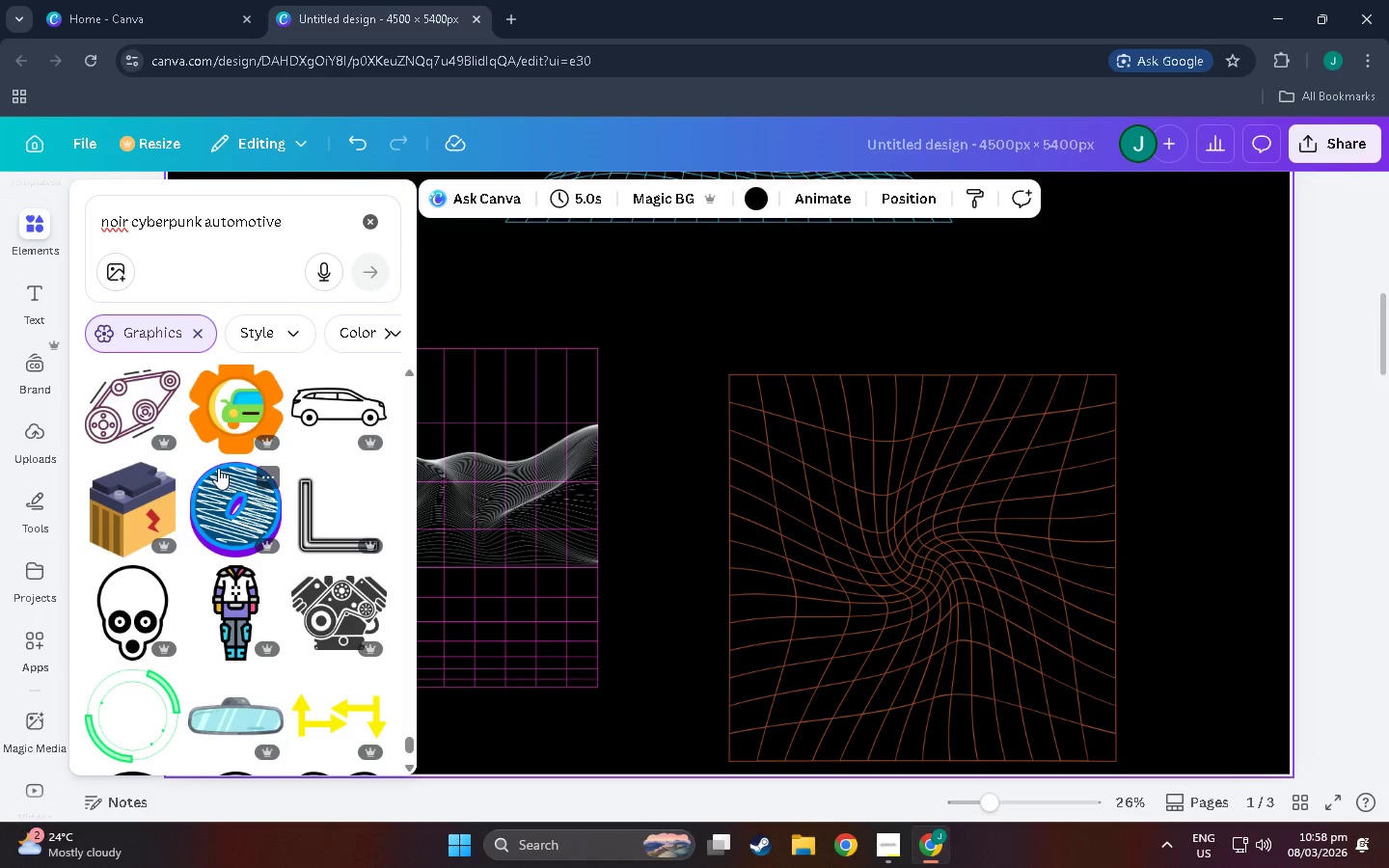 
scroll: coordinate [129, 489], scroll_direction: down, amount: 22.0
 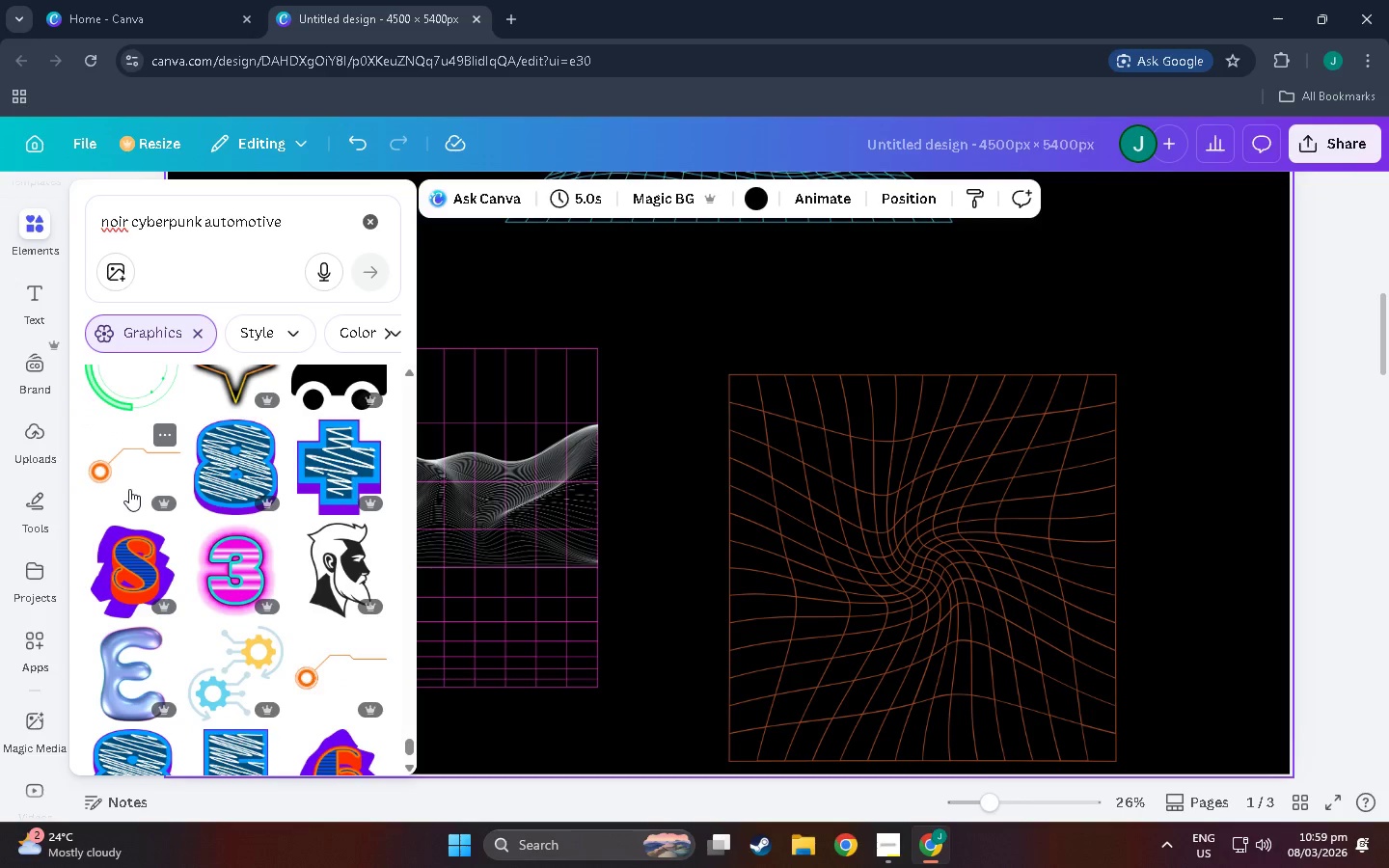 
scroll: coordinate [130, 484], scroll_direction: down, amount: 5.0
 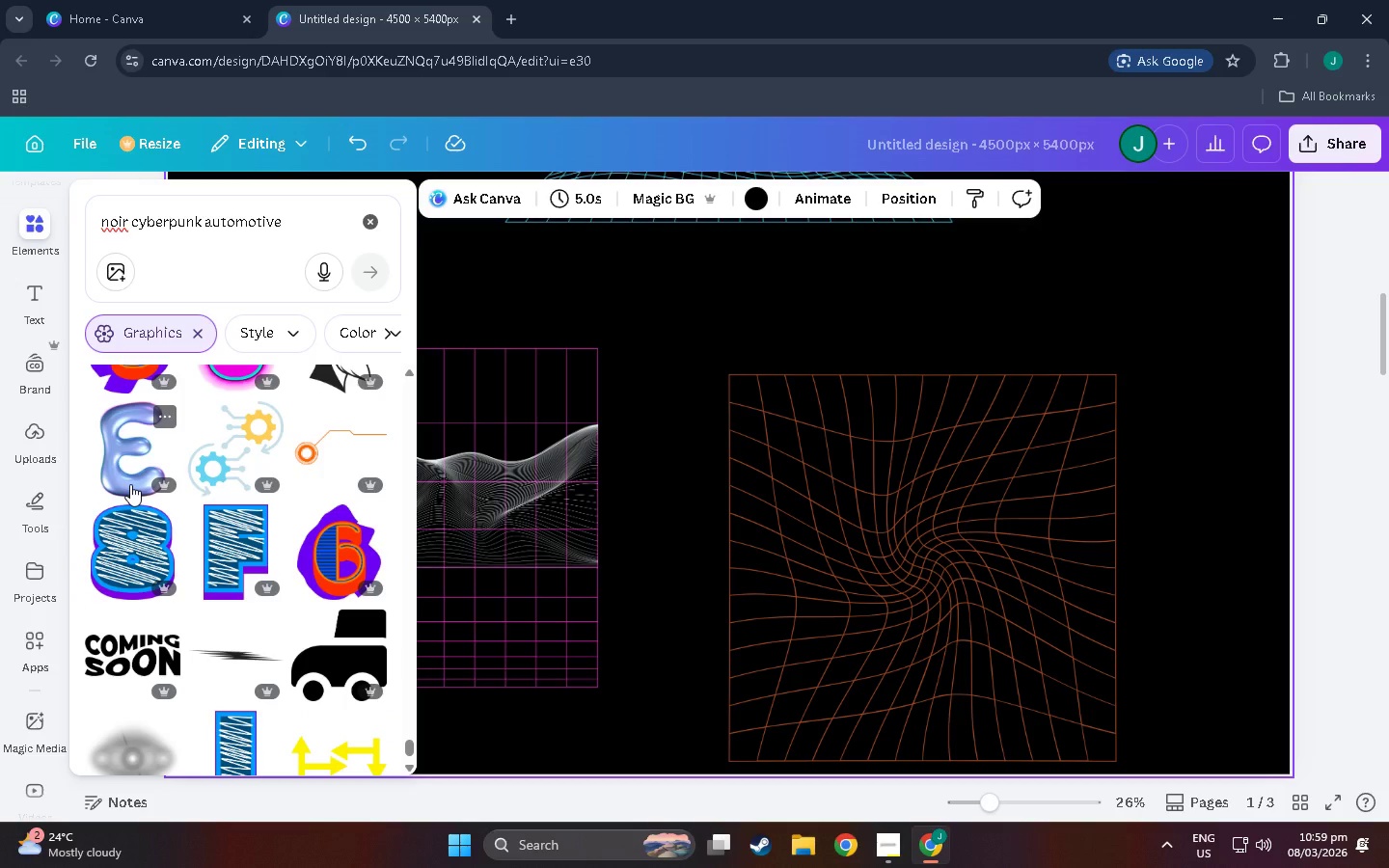 
scroll: coordinate [130, 484], scroll_direction: down, amount: 5.0
 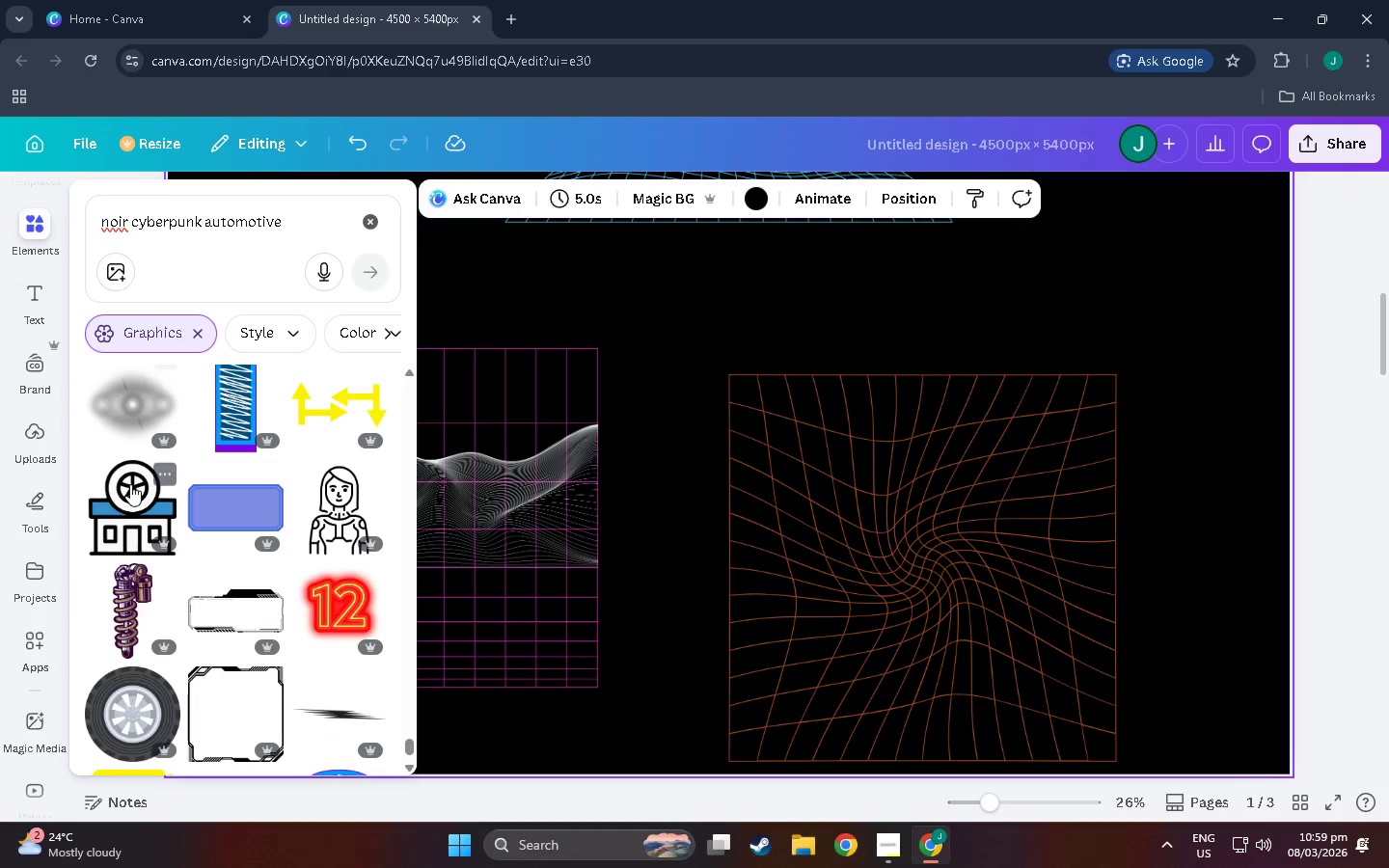 
scroll: coordinate [126, 551], scroll_direction: down, amount: 16.0
 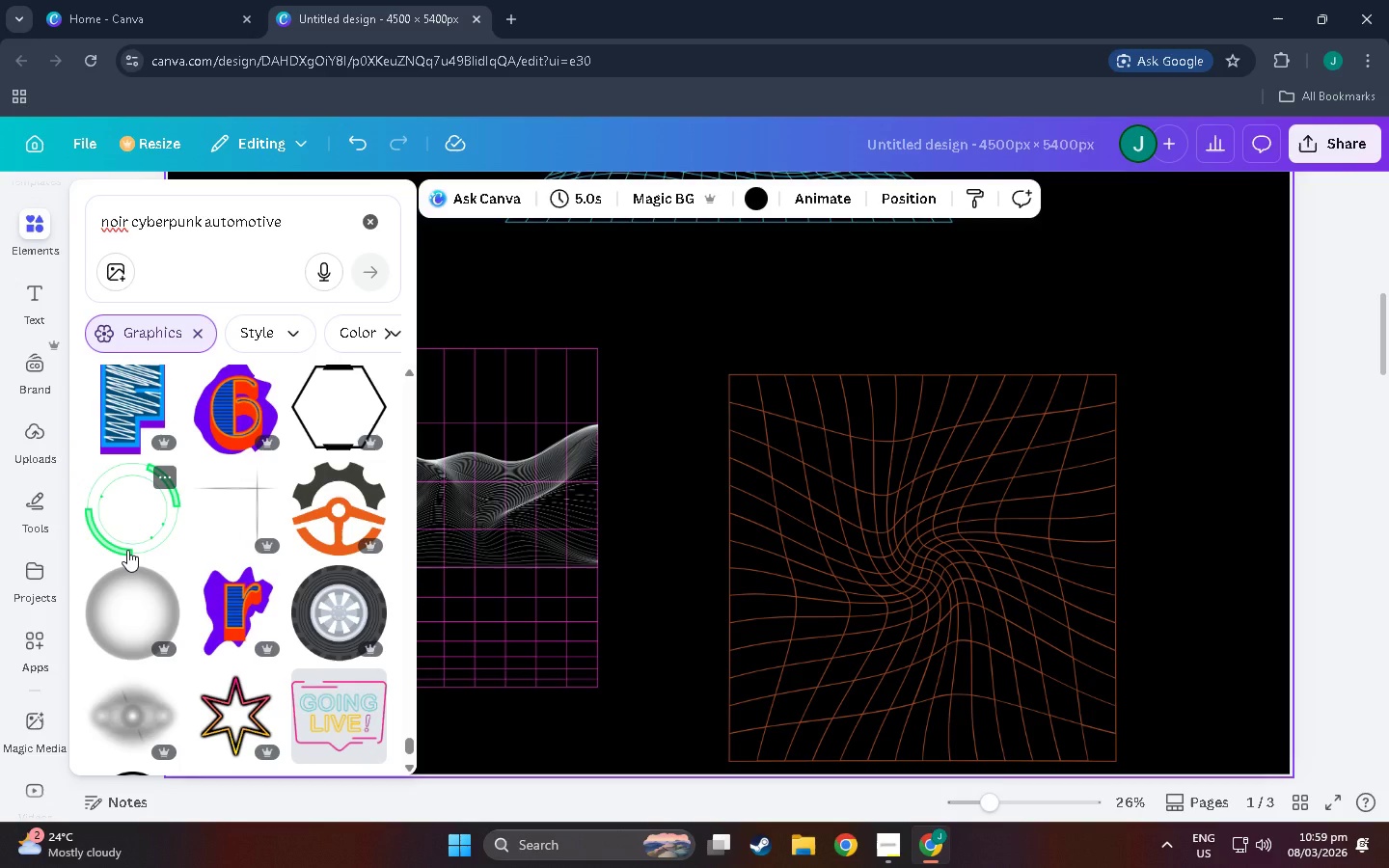 
scroll: coordinate [257, 545], scroll_direction: down, amount: 36.0
 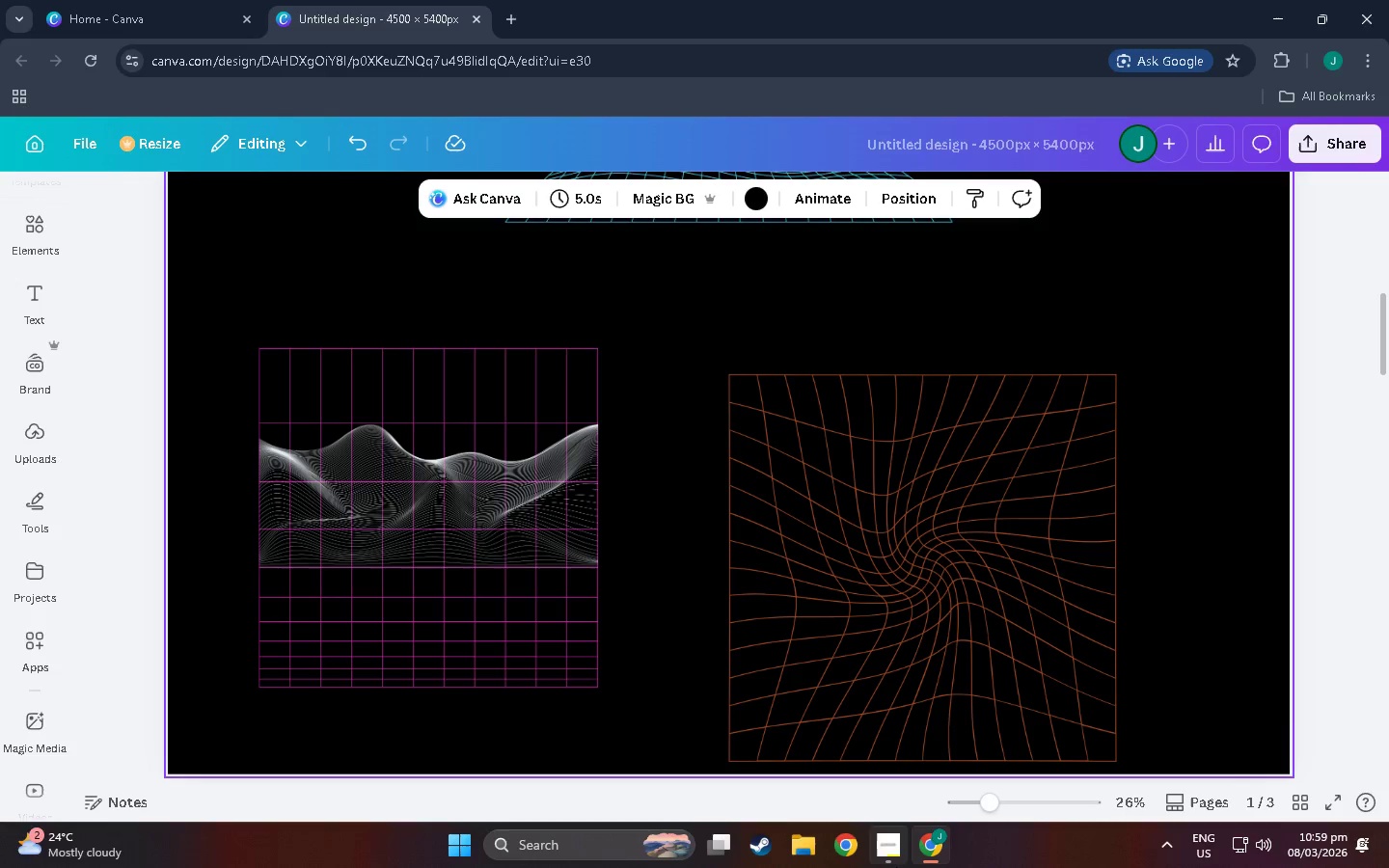 
left_click([896, 867])